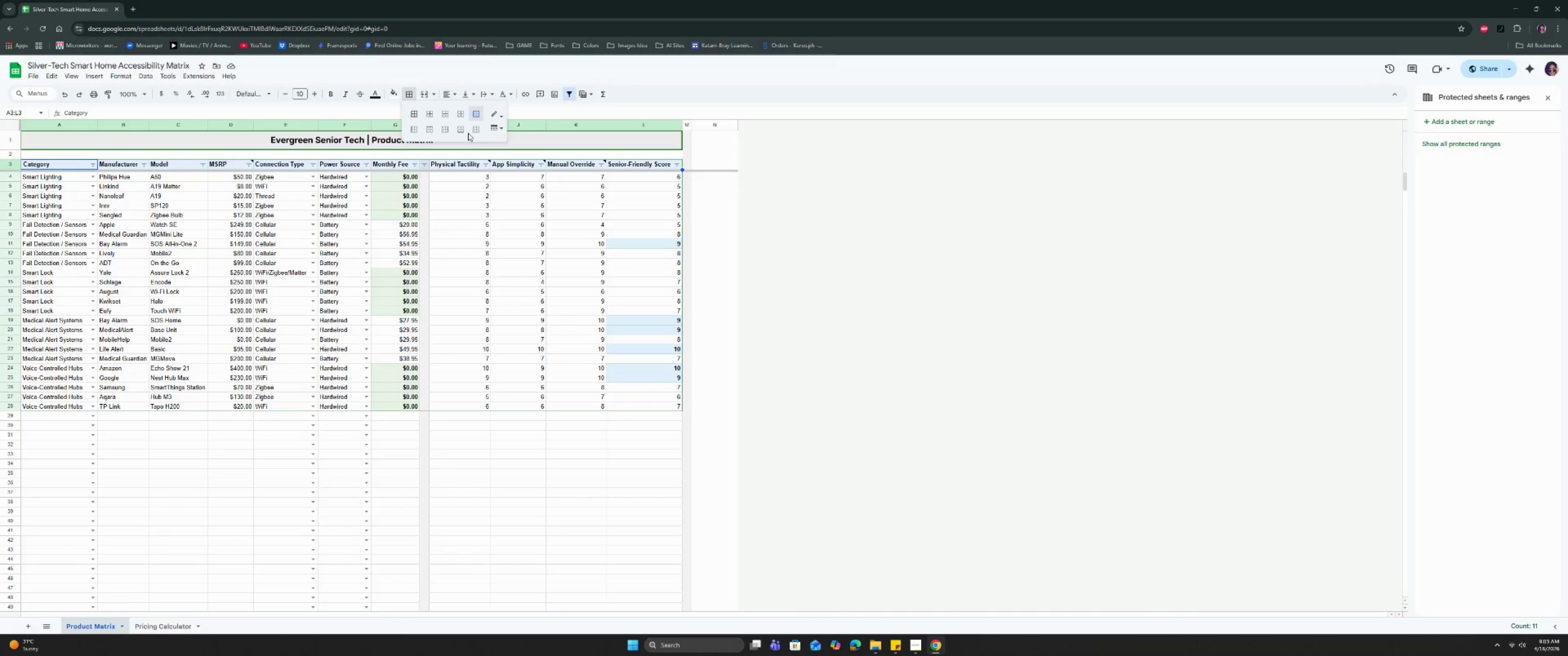 
left_click([555, 476])
 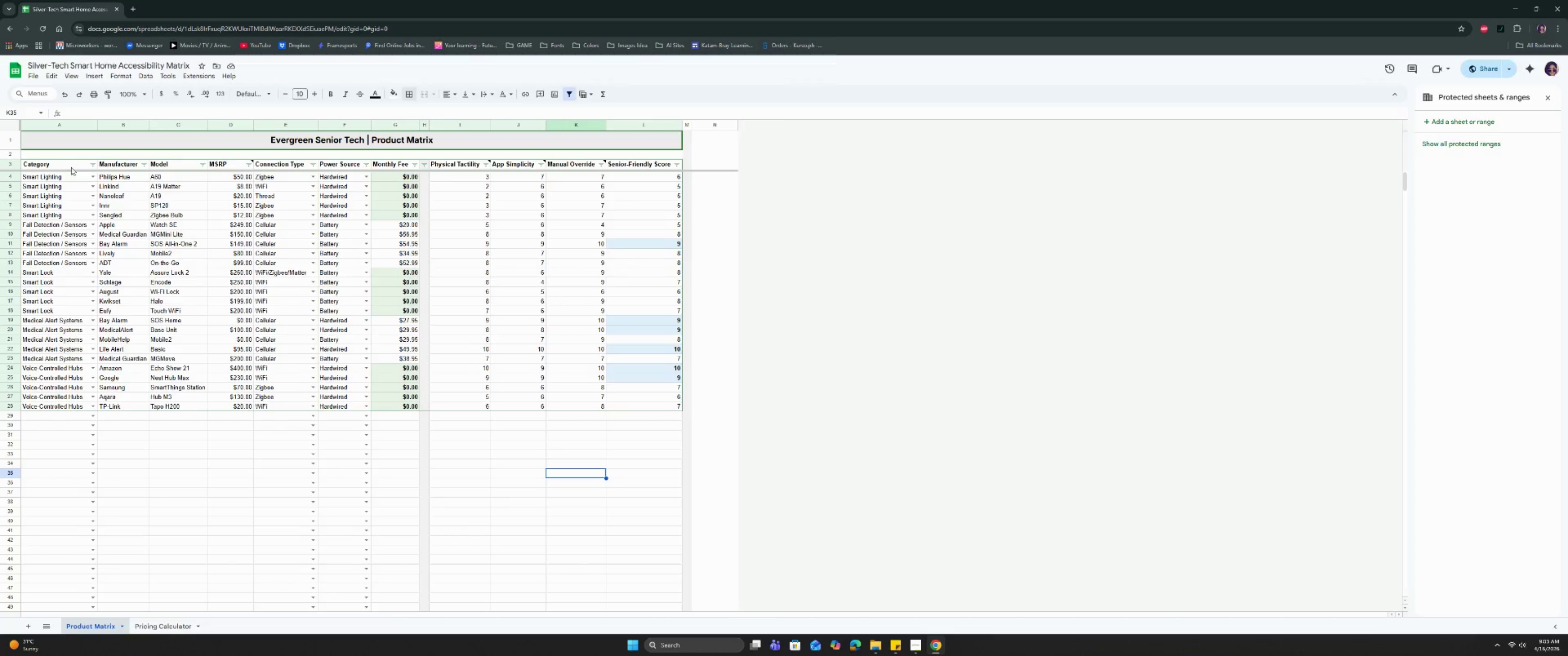 
scroll: coordinate [370, 263], scroll_direction: up, amount: 4.0
 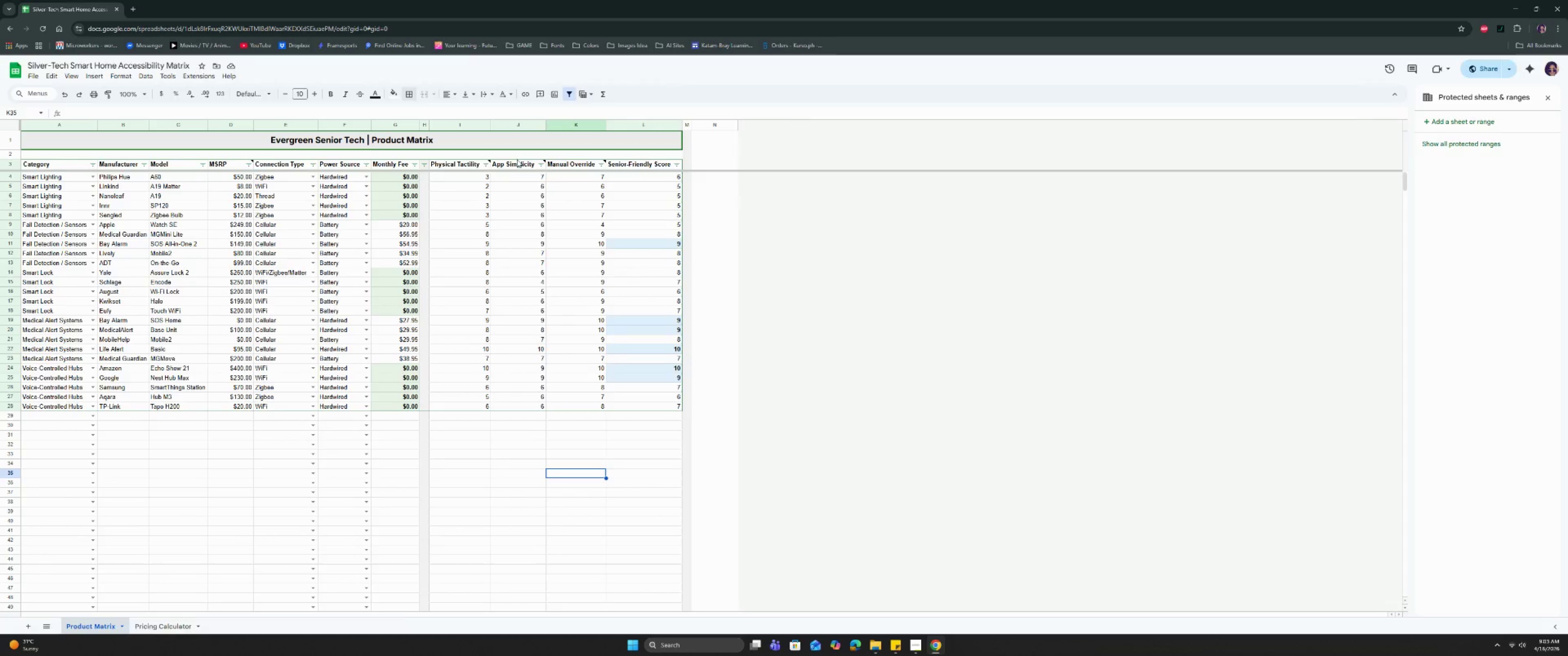 
mouse_move([323, 187])
 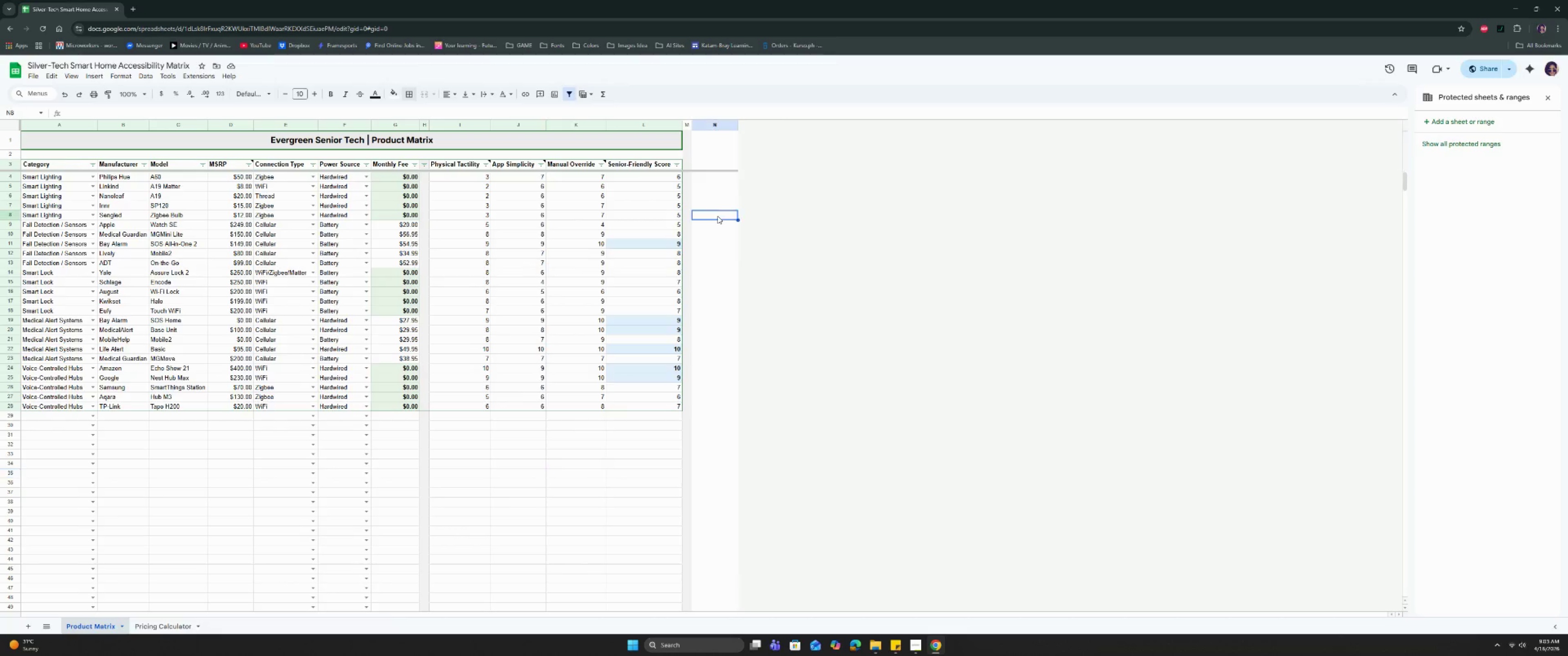 
double_click([709, 245])
 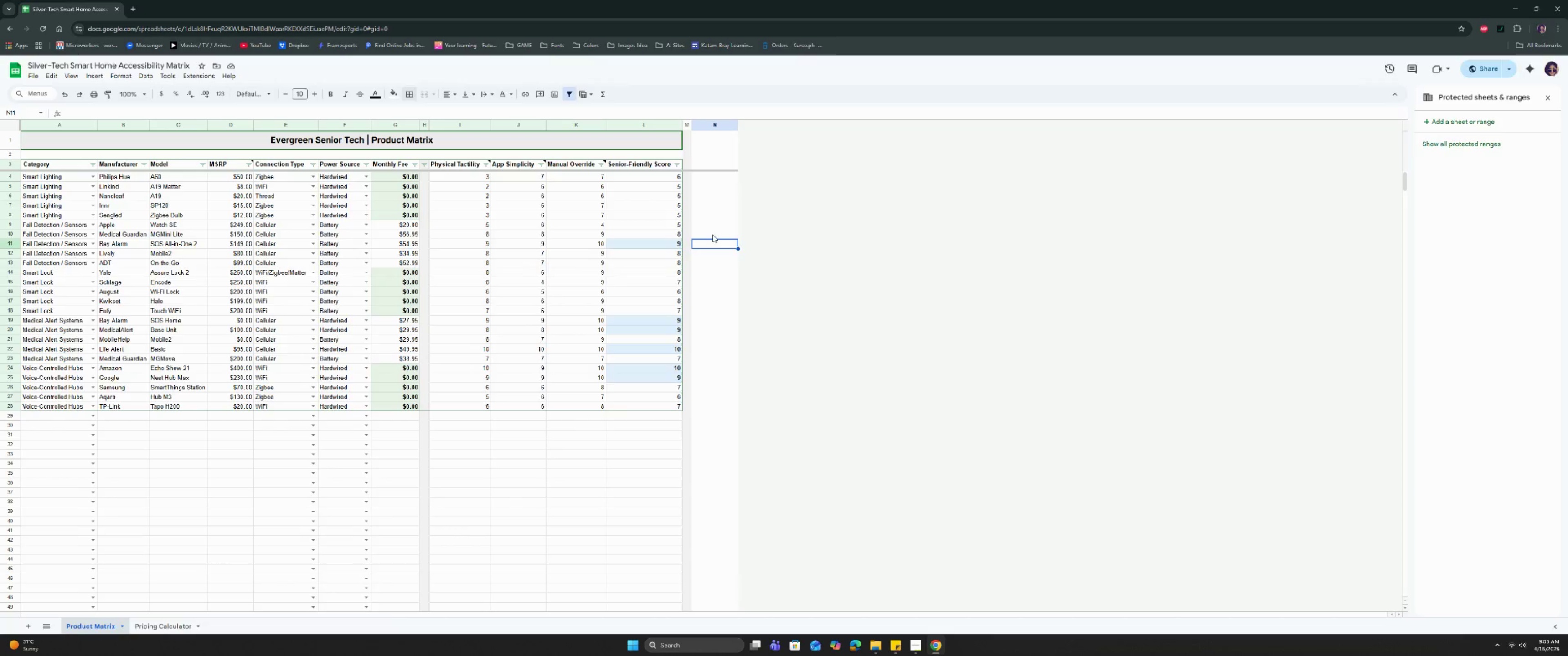 
triple_click([713, 233])
 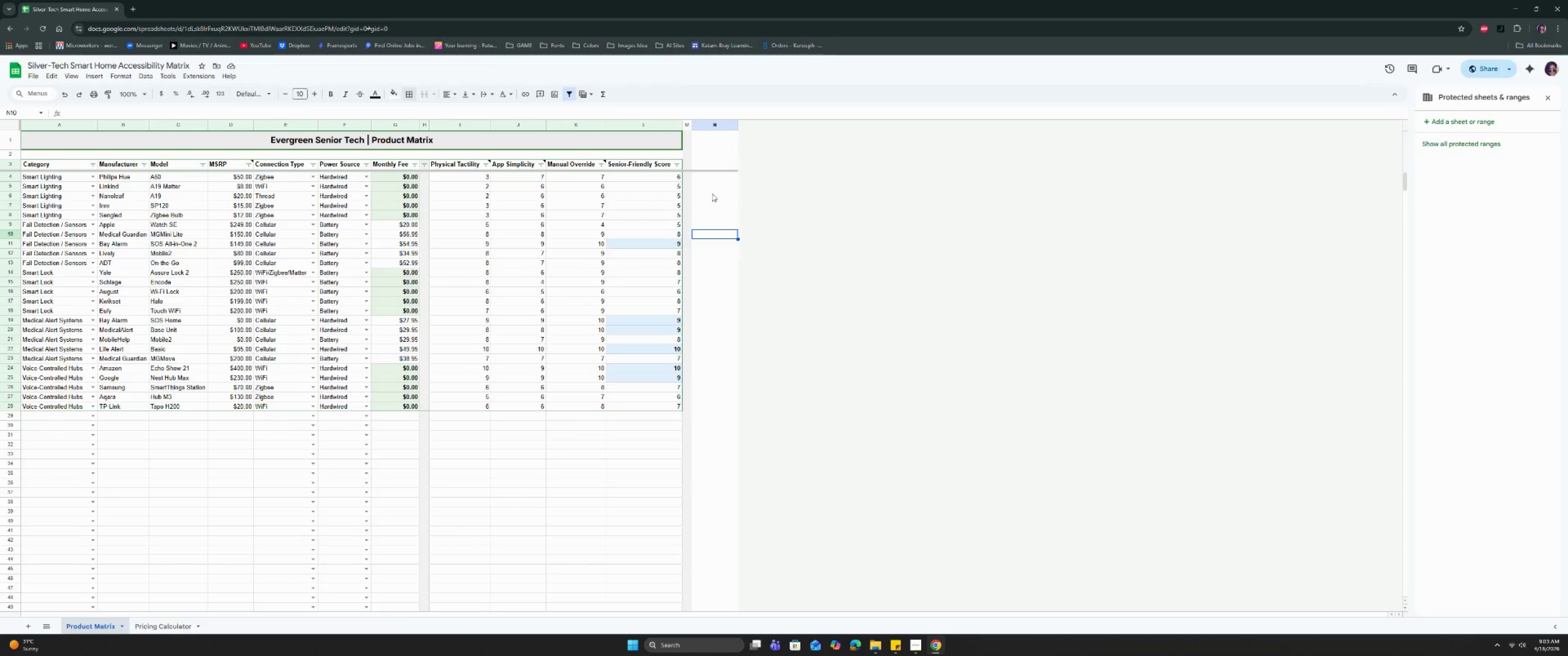 
scroll: coordinate [711, 207], scroll_direction: up, amount: 3.0
 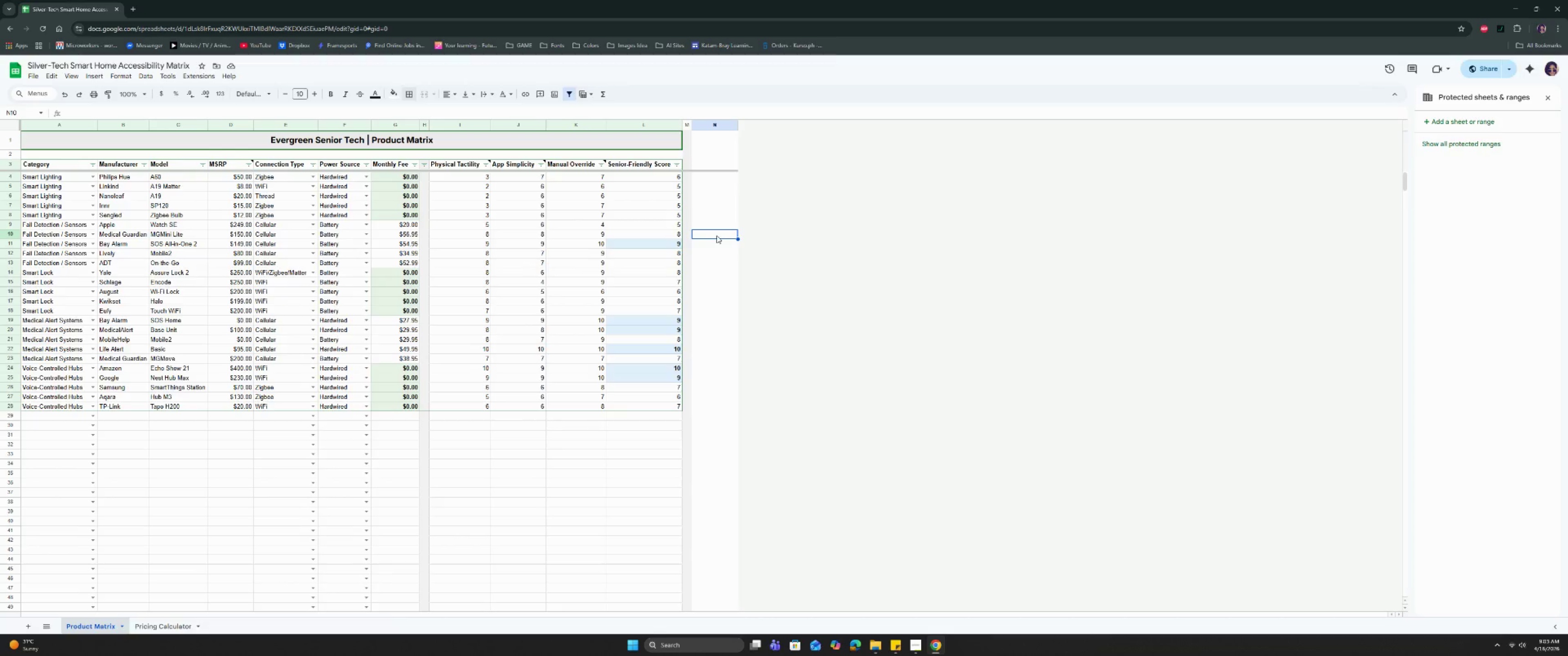 
wait(16.22)
 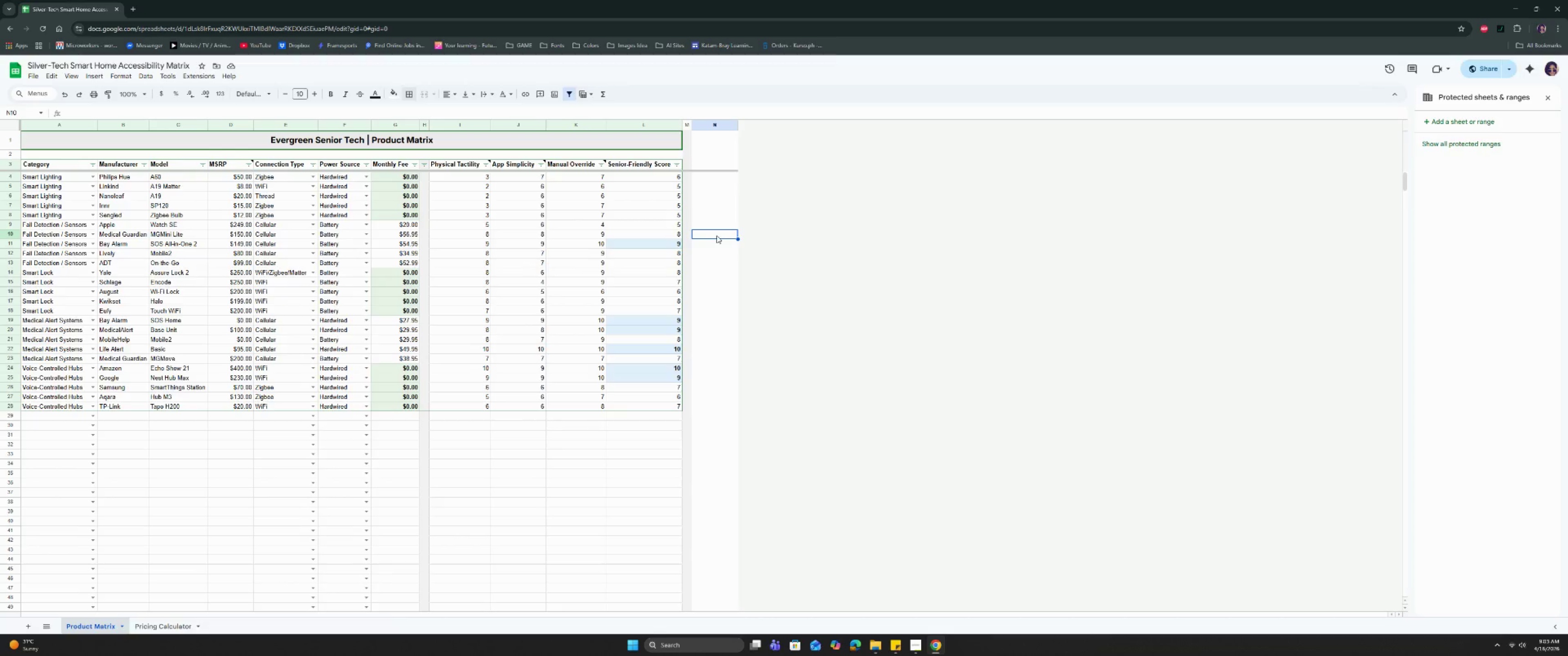 
double_click([715, 232])
 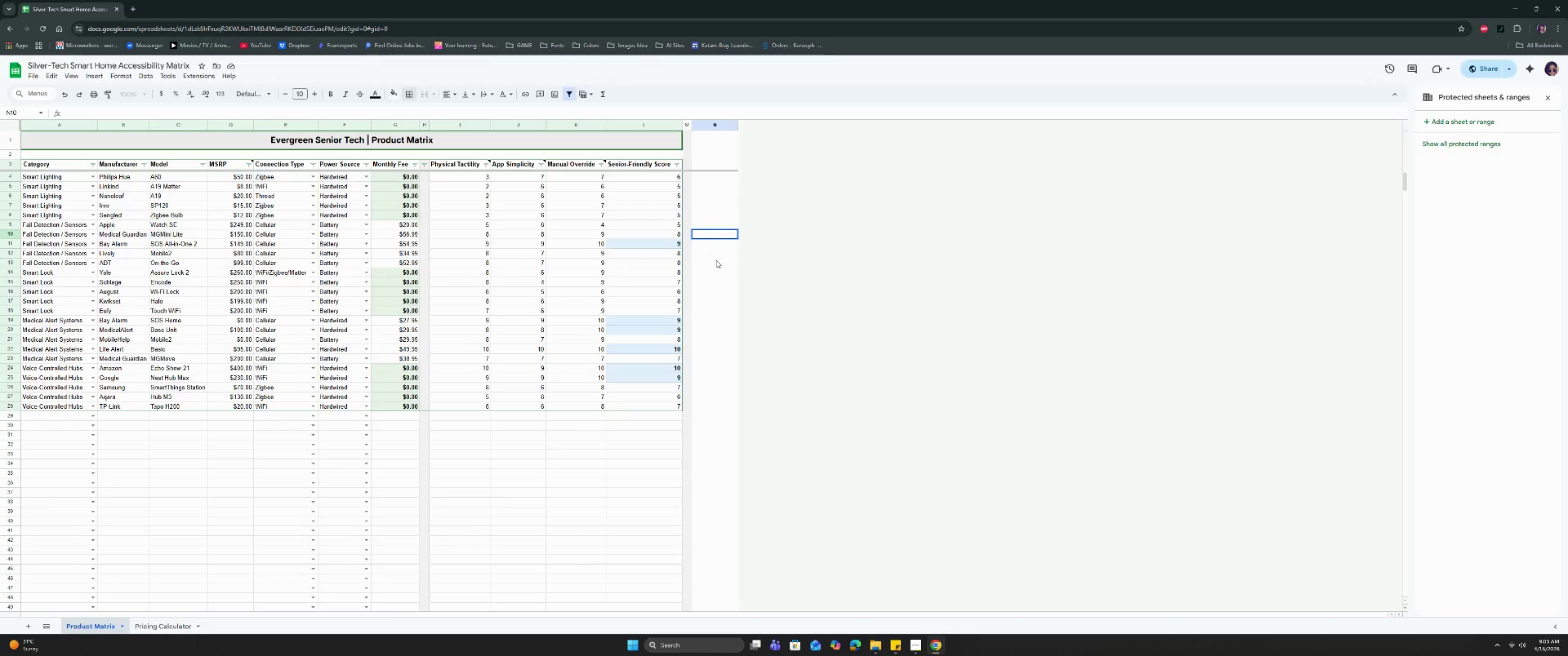 
key(Control+B)
 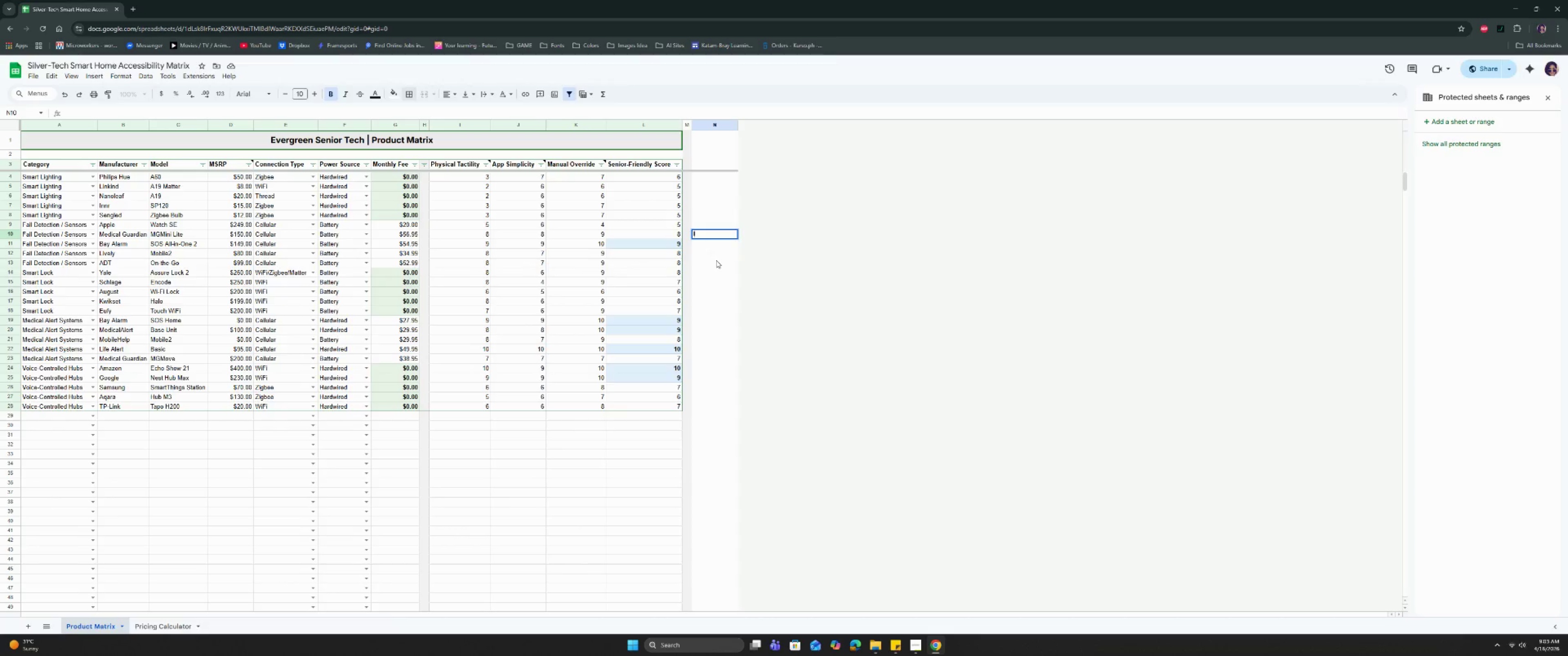 
type(LE)
key(Backspace)
key(Backspace)
type(LE)
key(Backspace)
key(Backspace)
type(legend:L)
key(Backspace)
 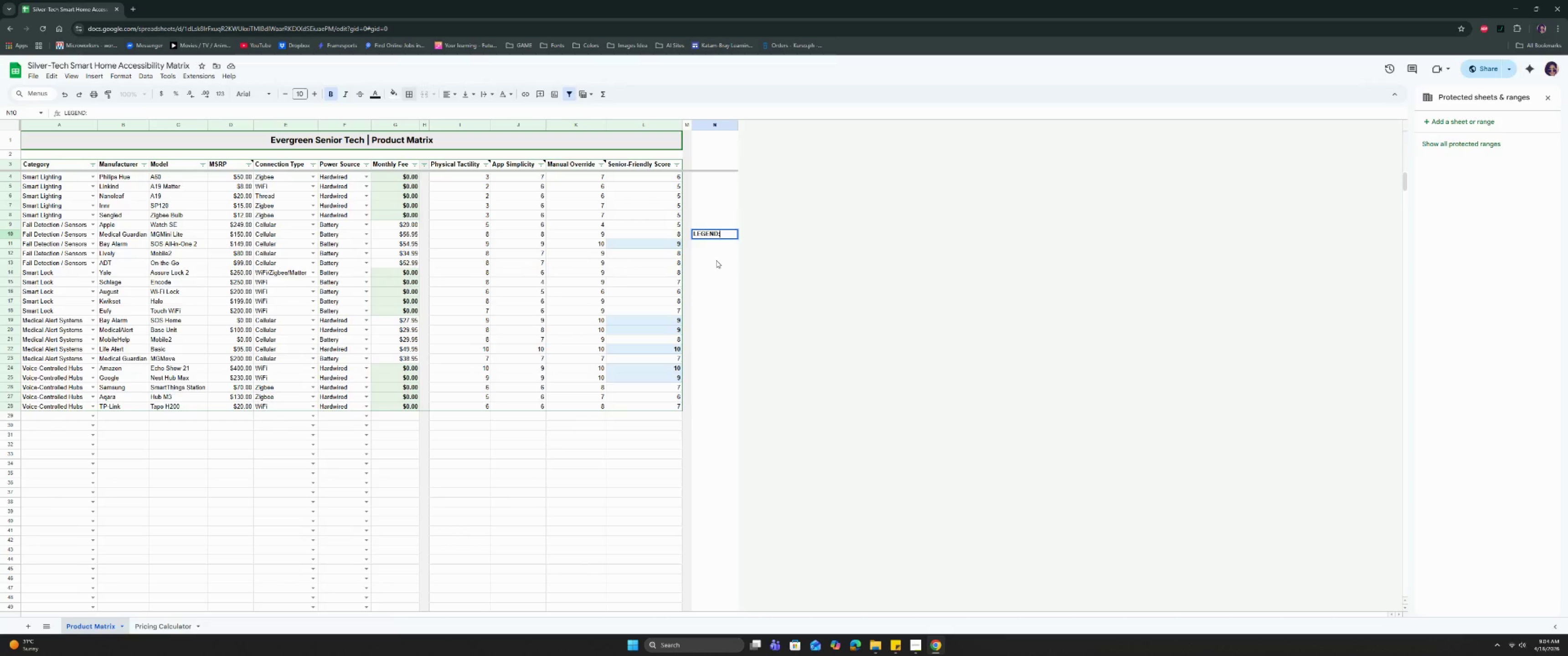 
key(Control+Enter)
 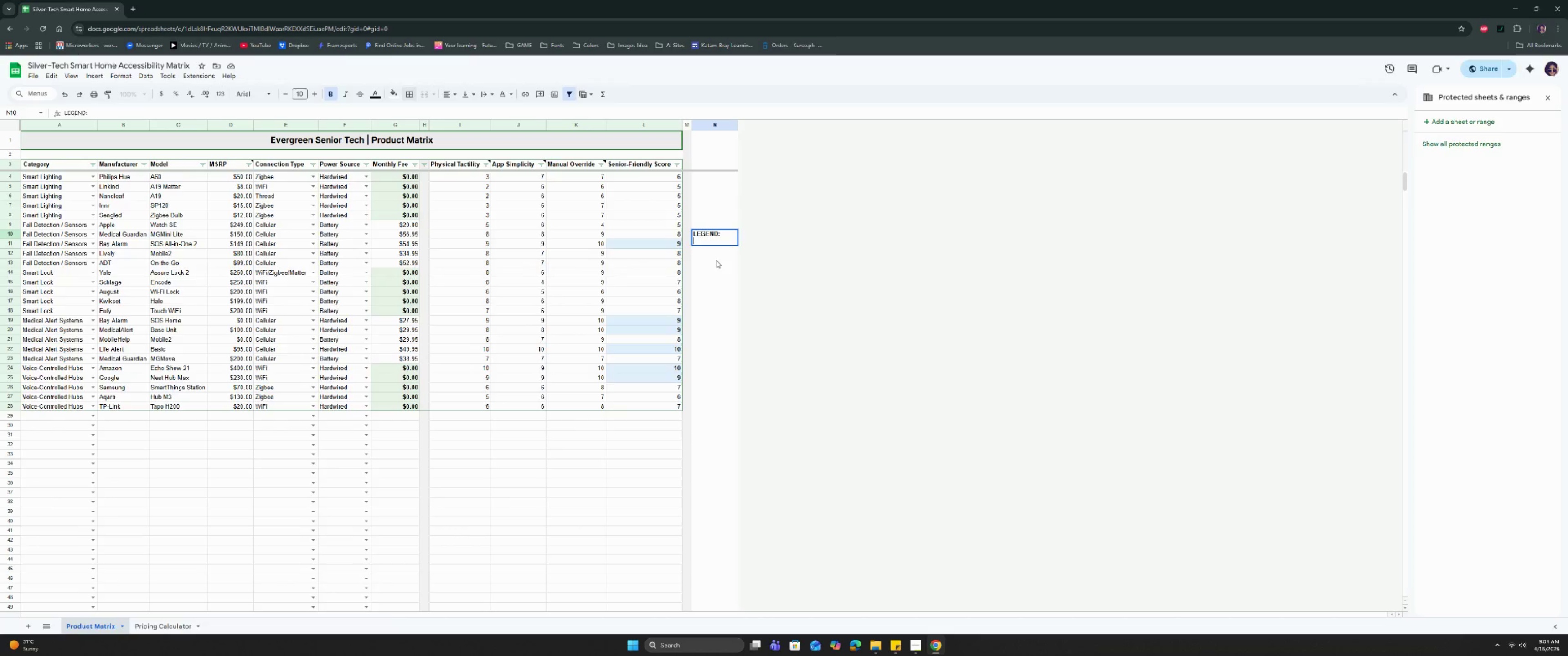 
key(Control+Enter)
 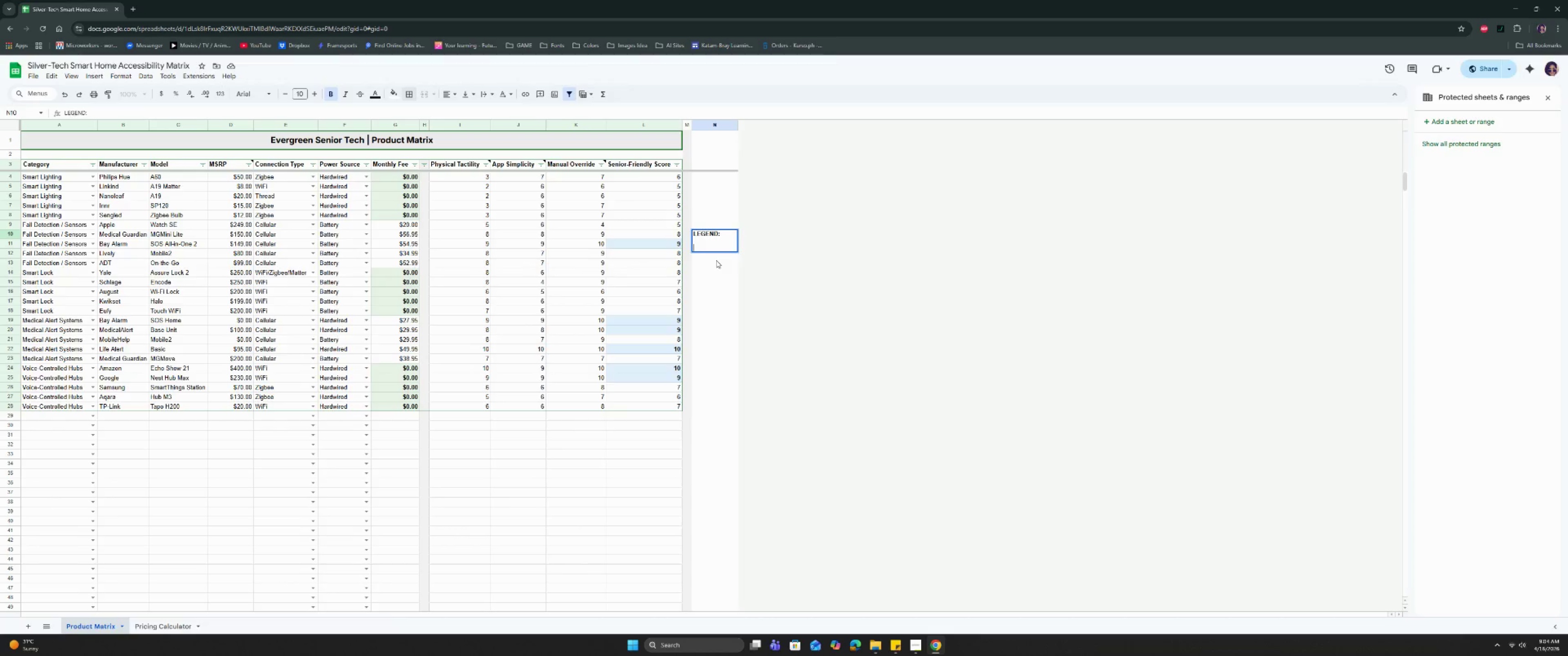 
key(Control+B)
 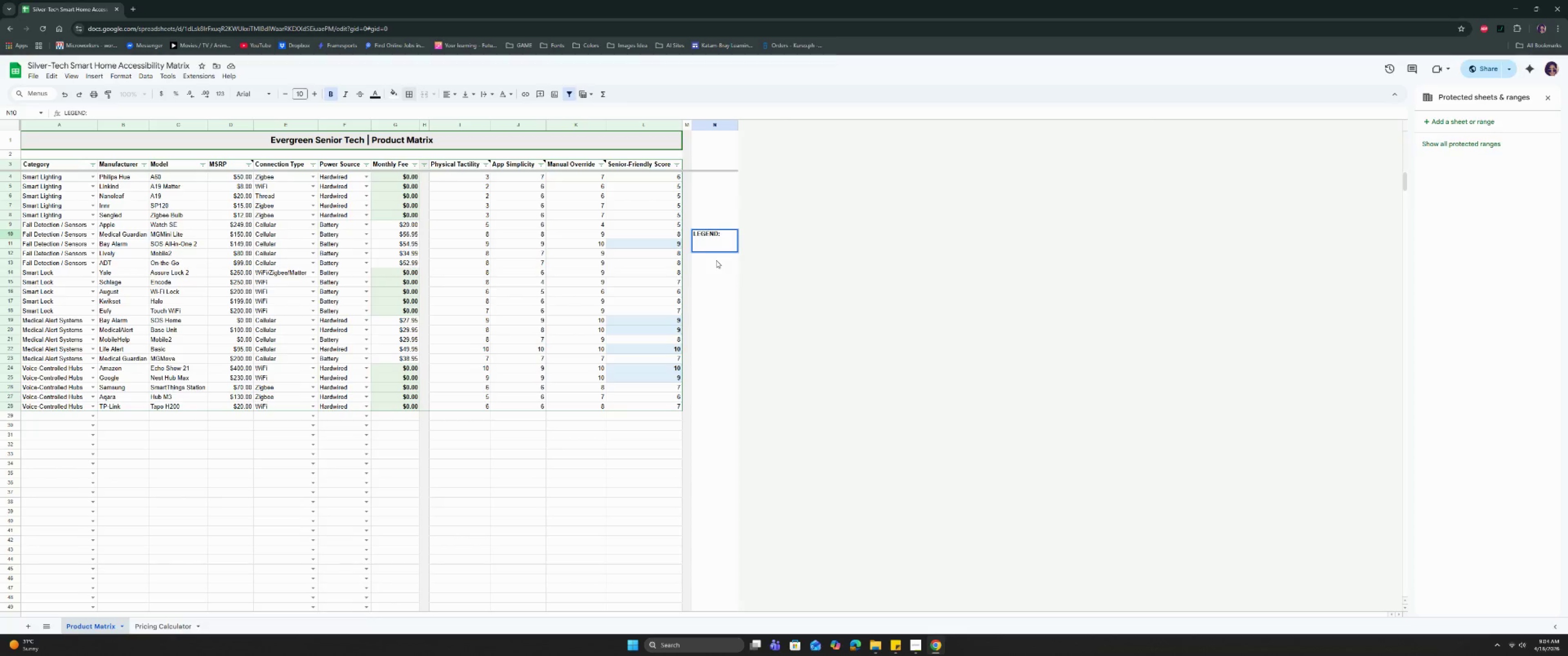 
key(1)
 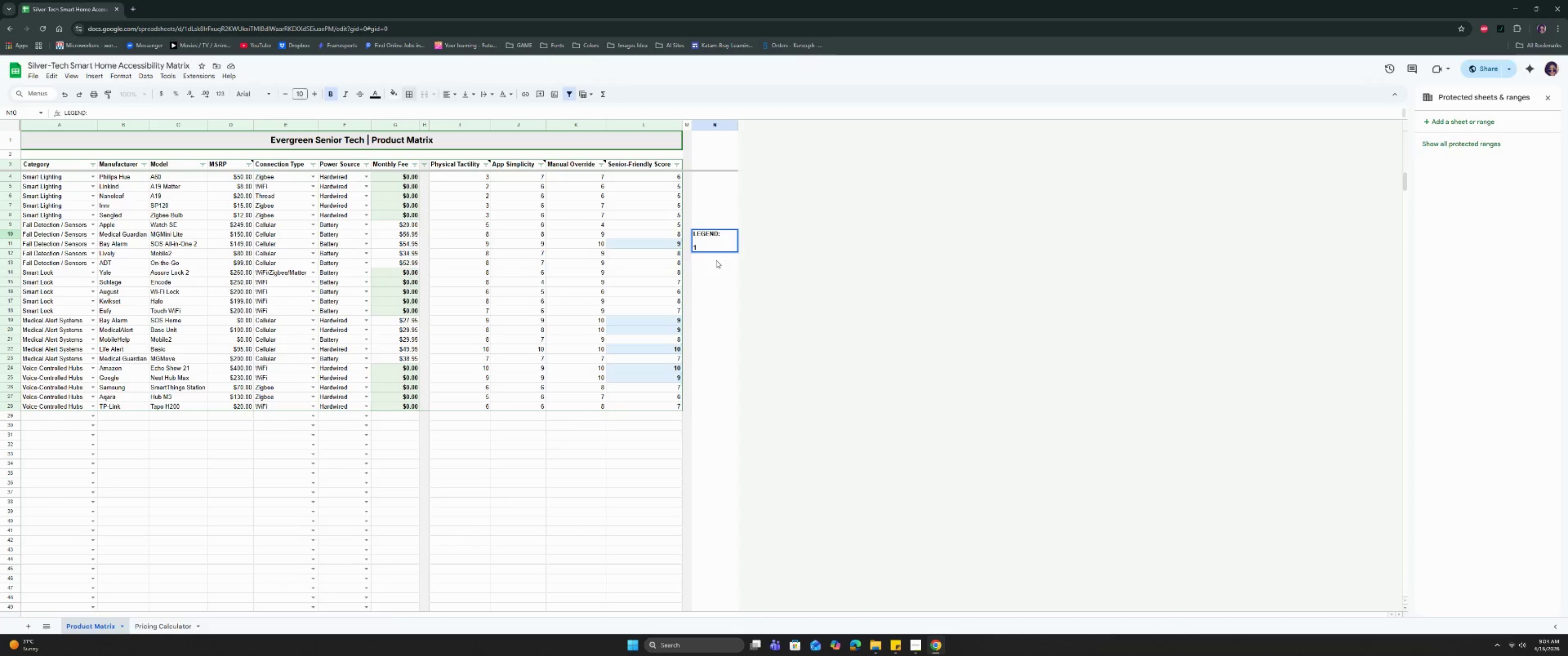 
hold_key(key=ControlLeft, duration=0.66)
 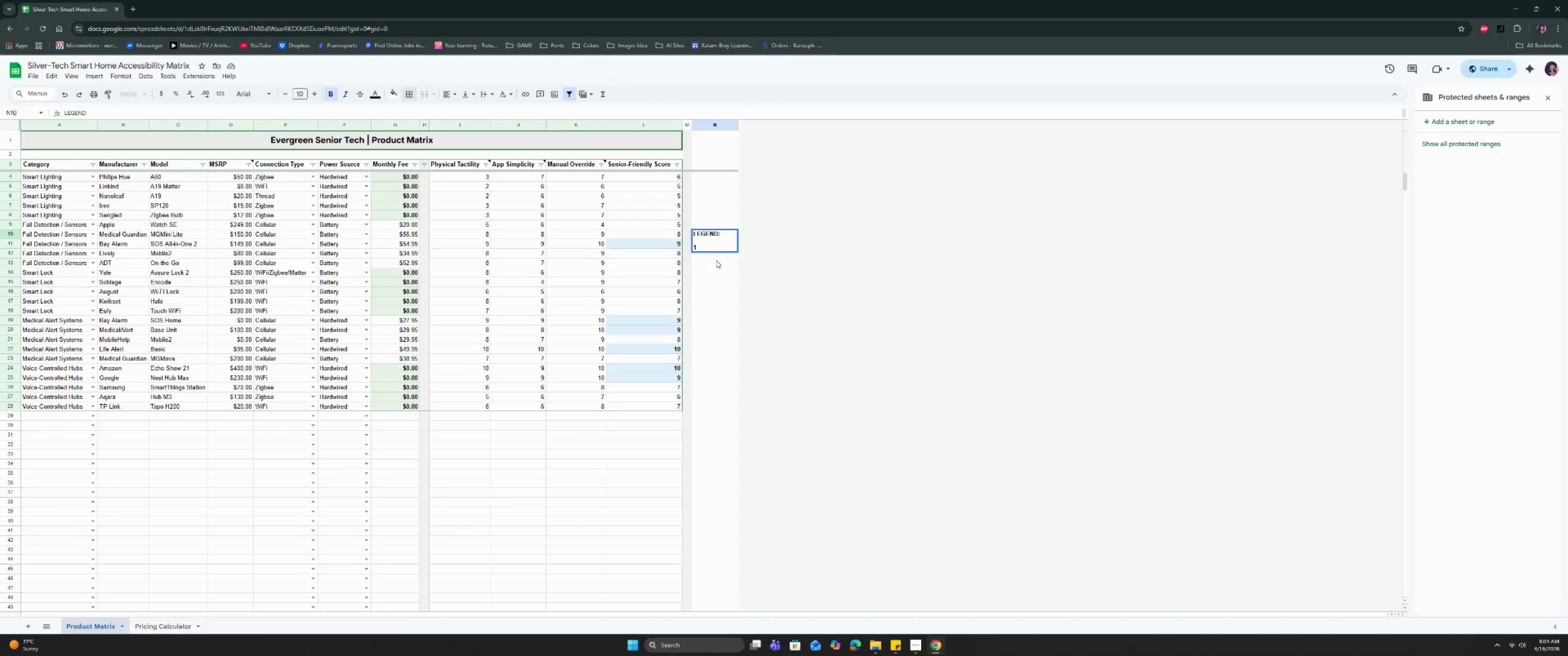 
key(Control+ControlLeft)
 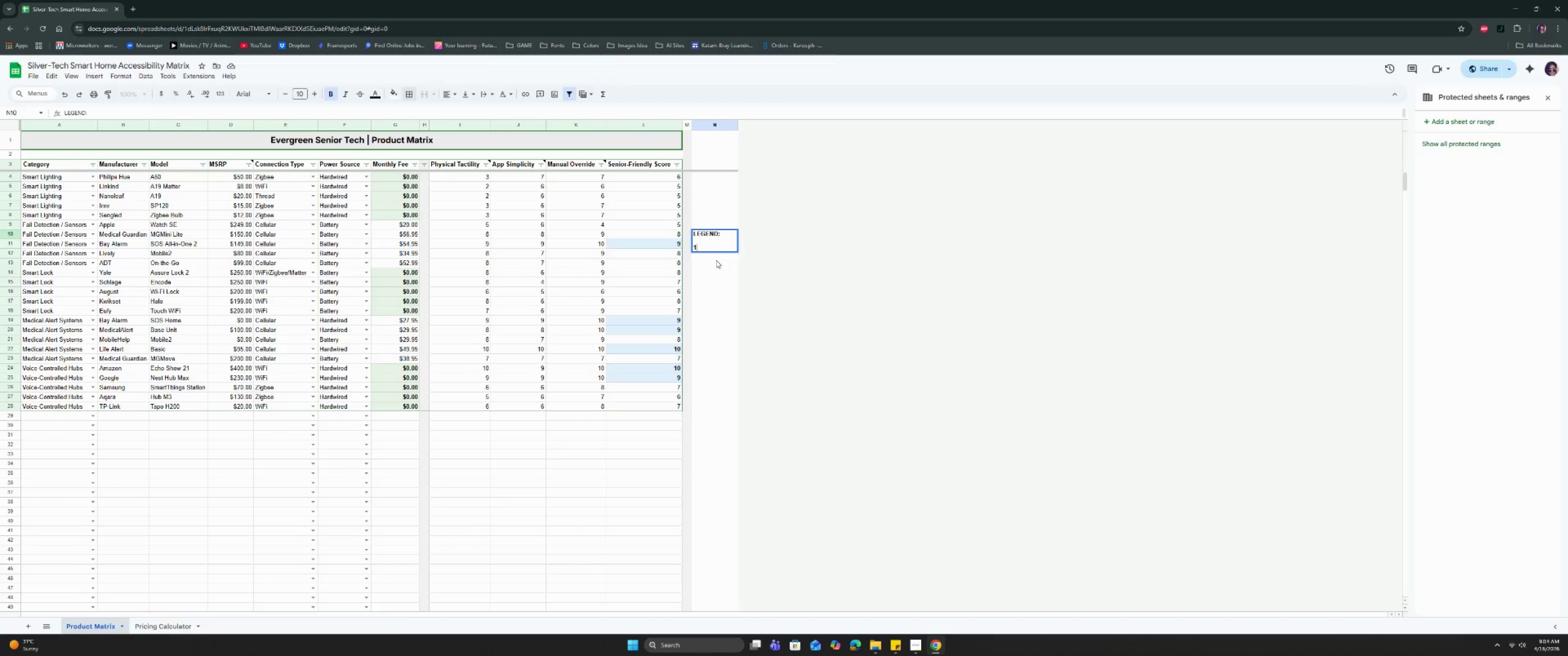 
key(Control+B)
 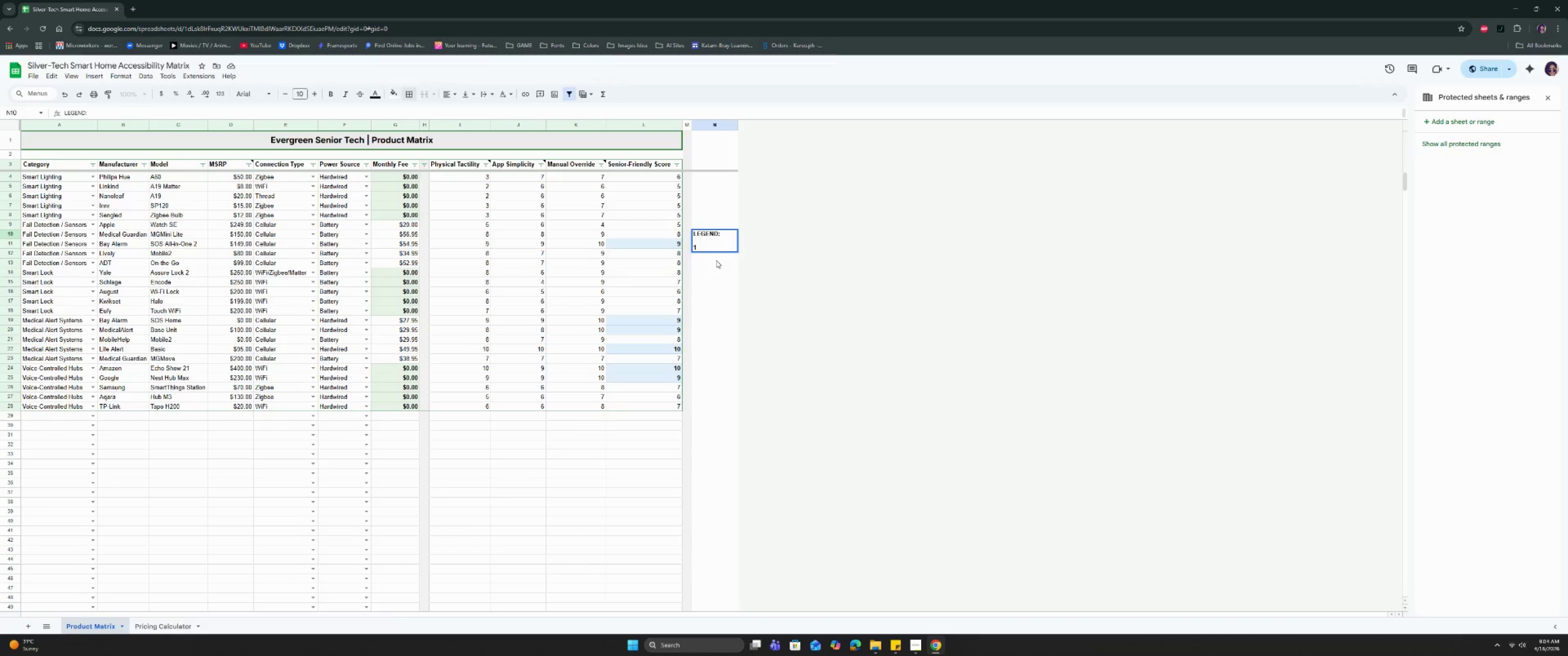 
key(CapsLock)
 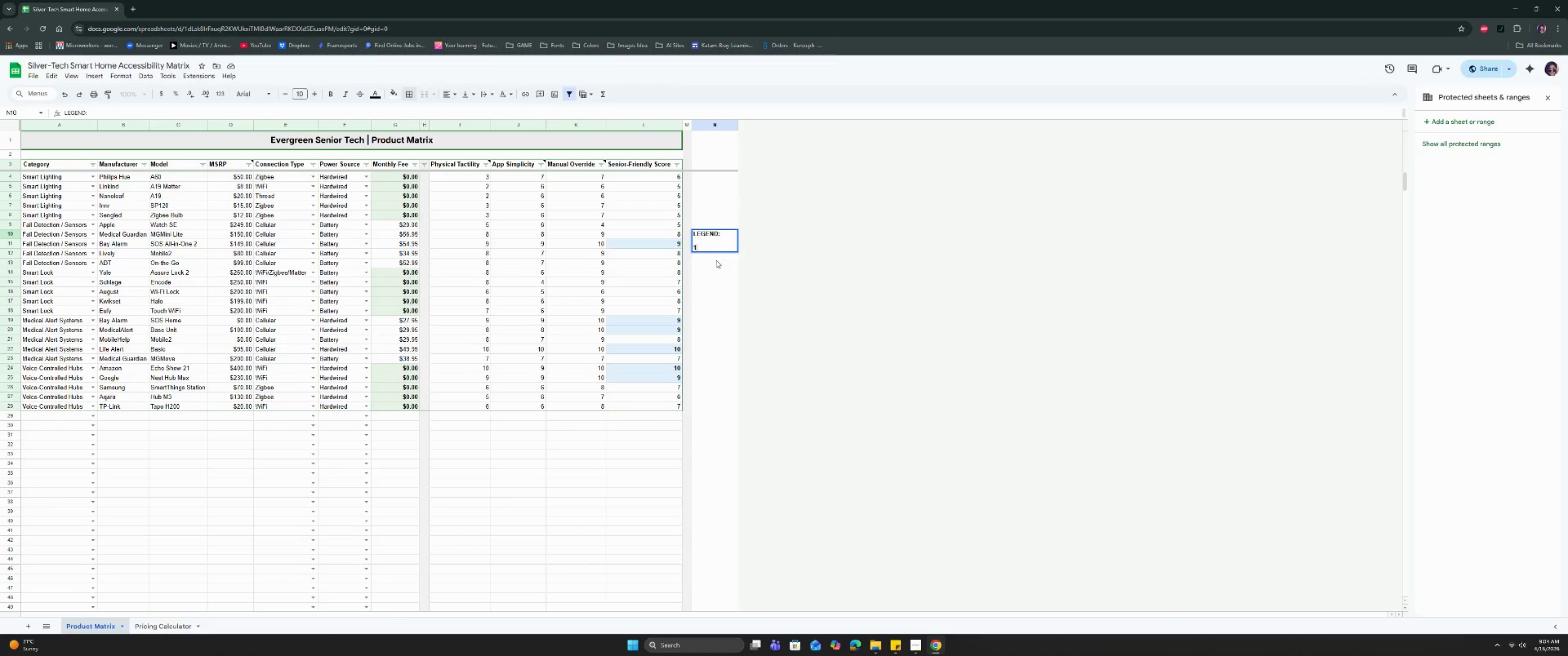 
key(1)
 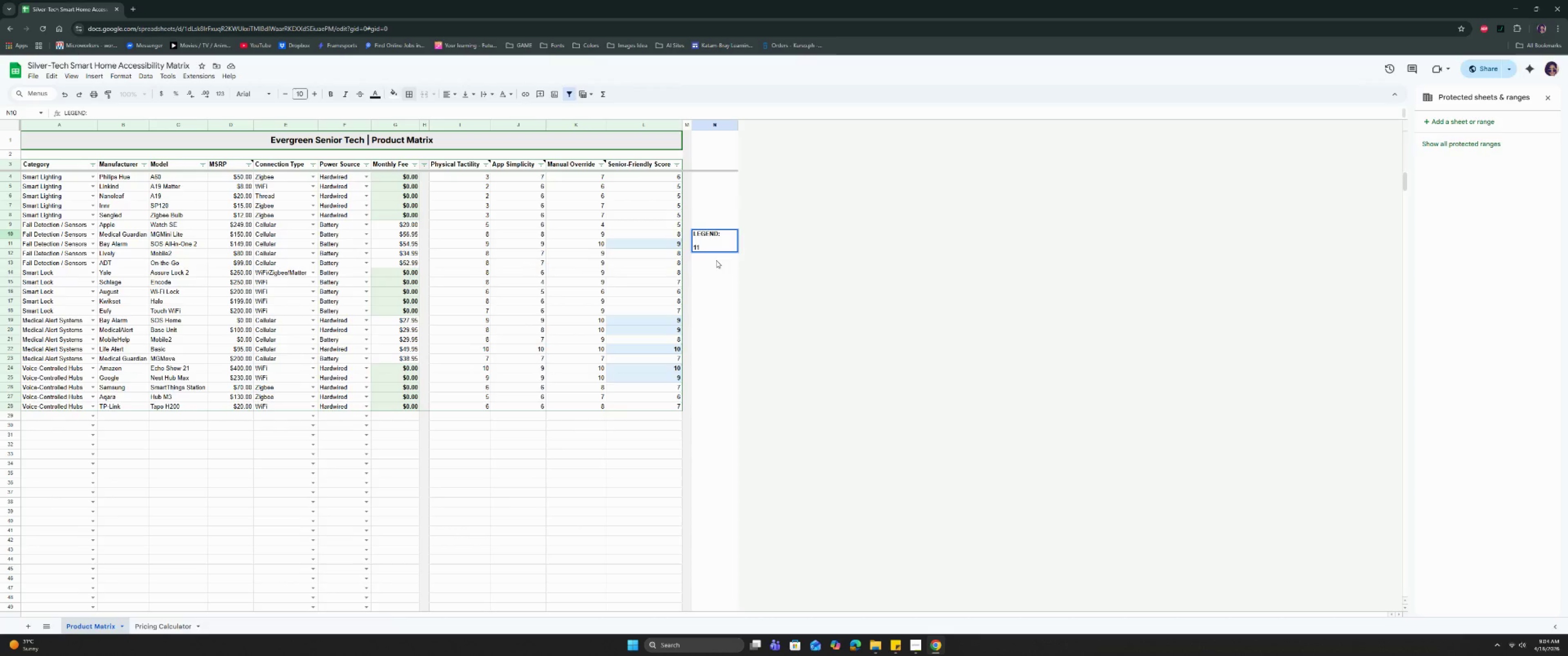 
key(Backspace)
 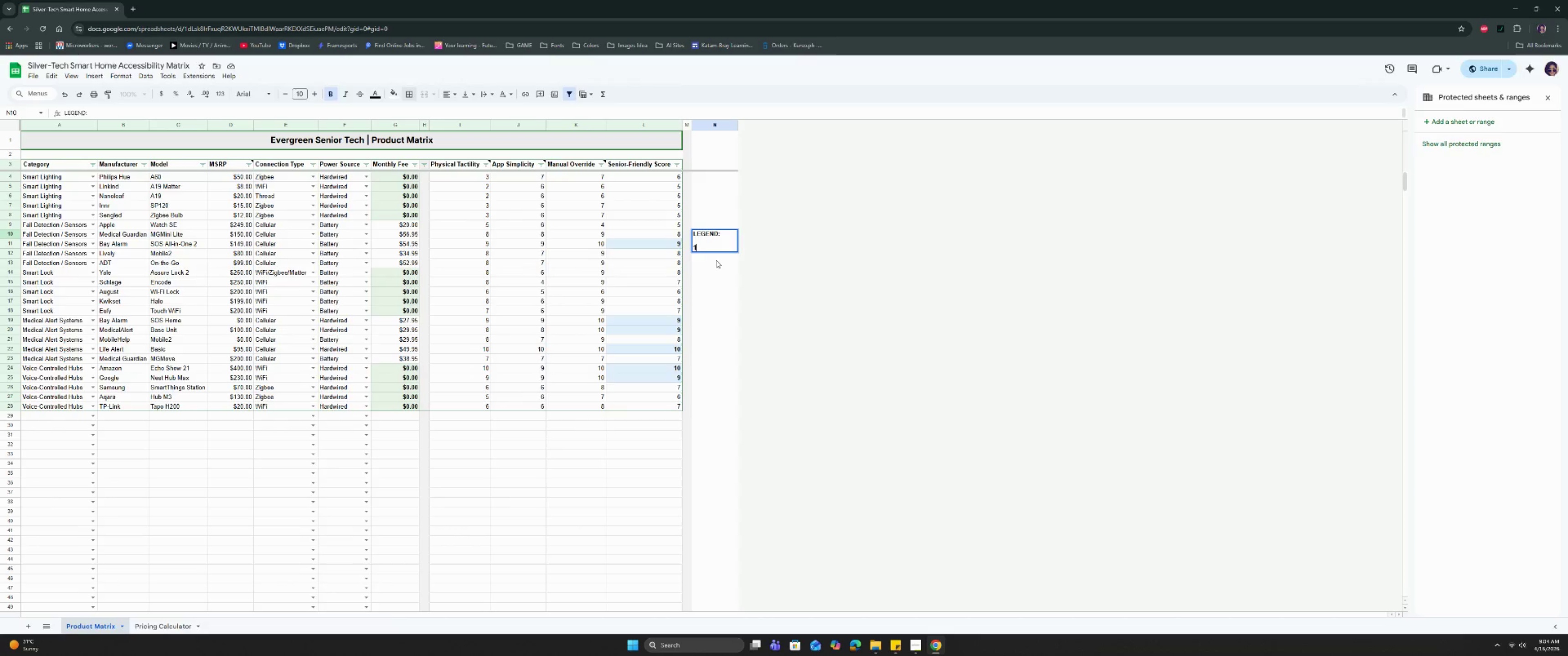 
key(Backspace)
 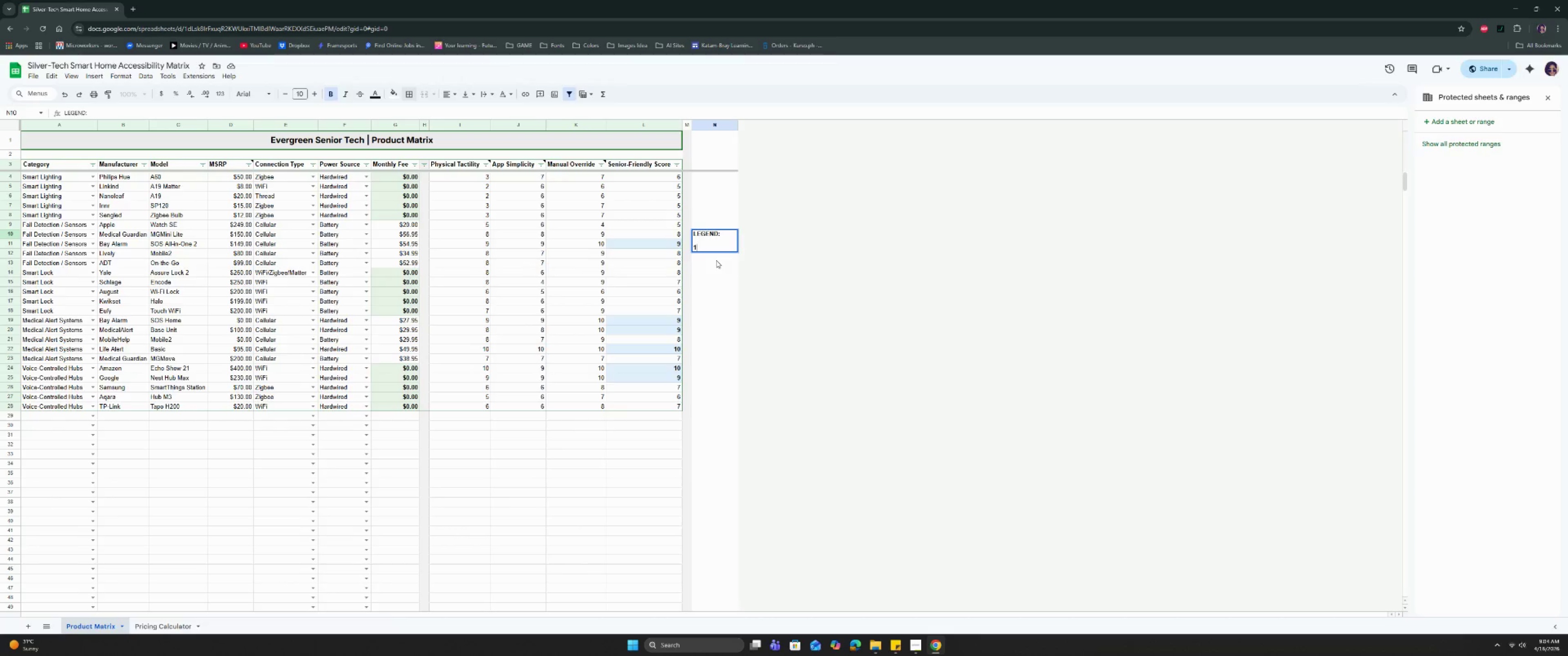 
key(1)
 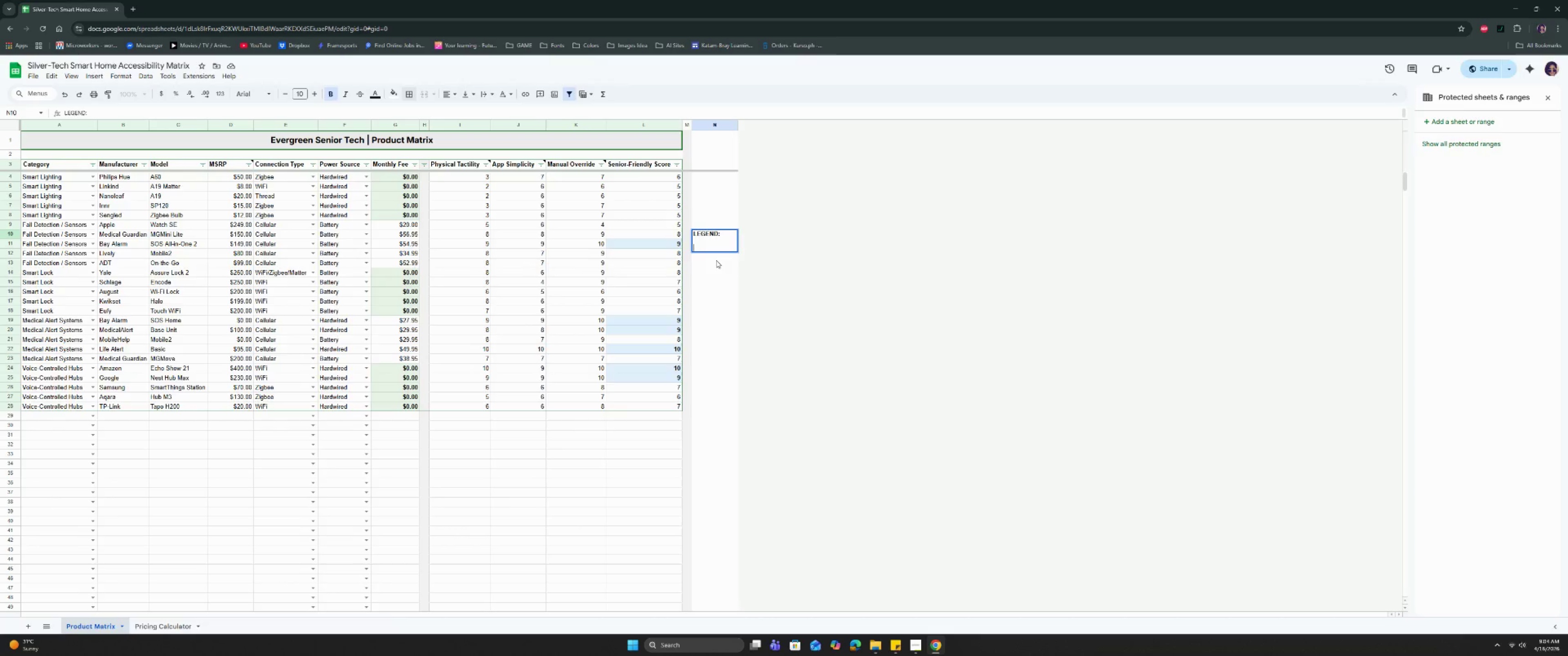 
key(Backspace)
 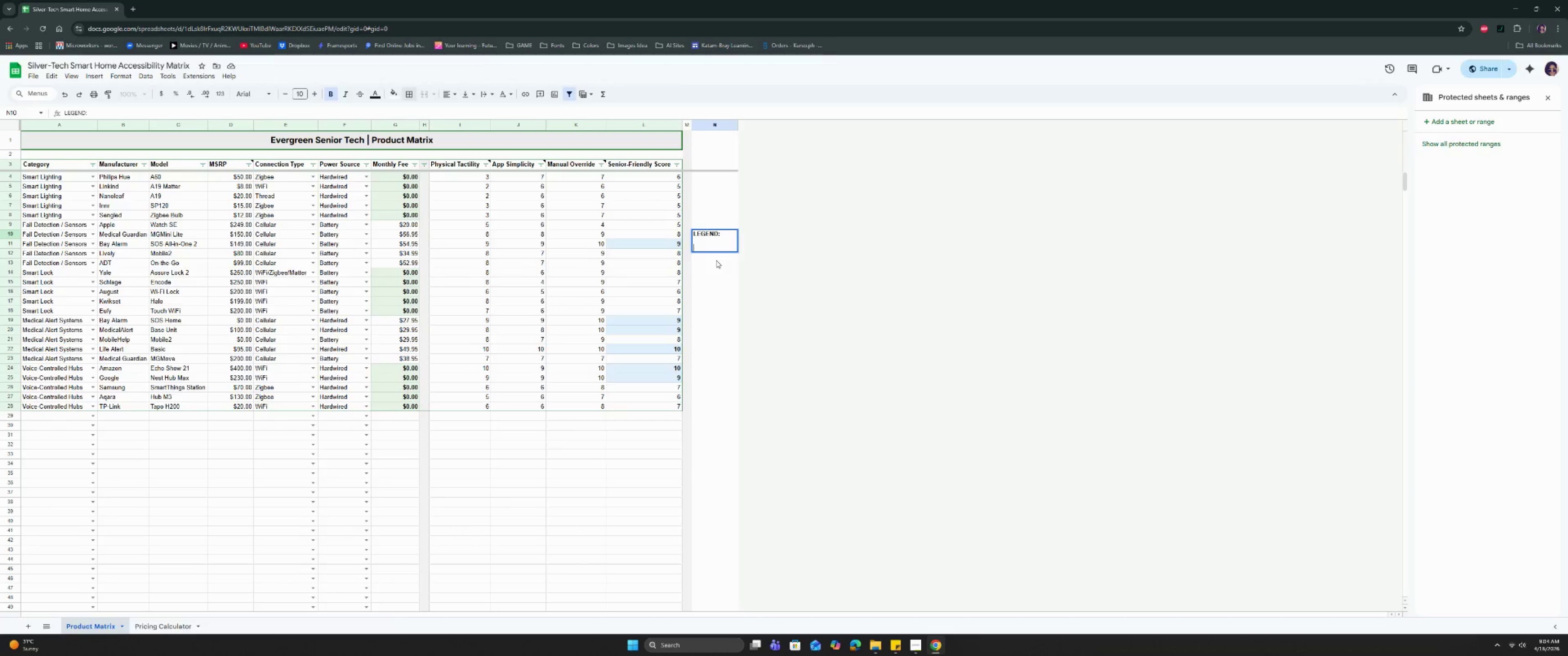 
key(Control+B)
 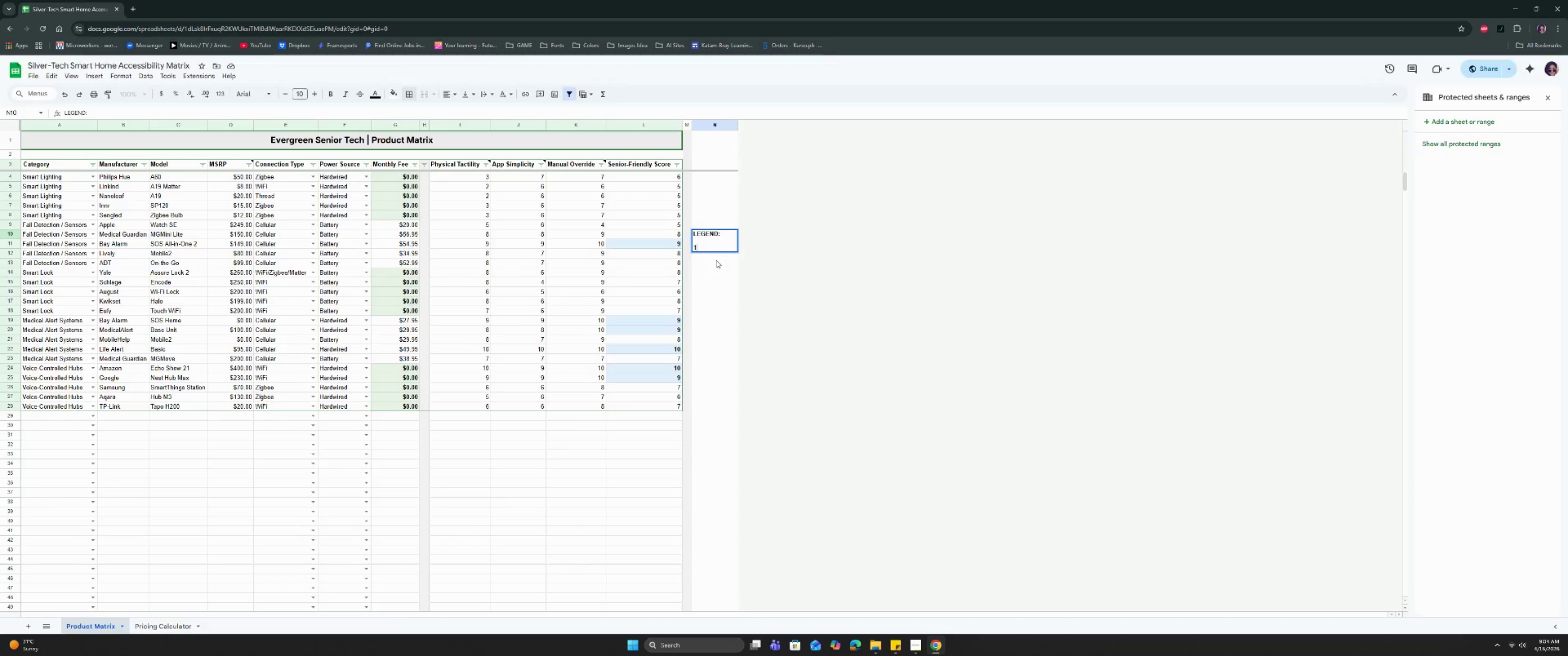 
type(1-3: Difficult for seniors)
 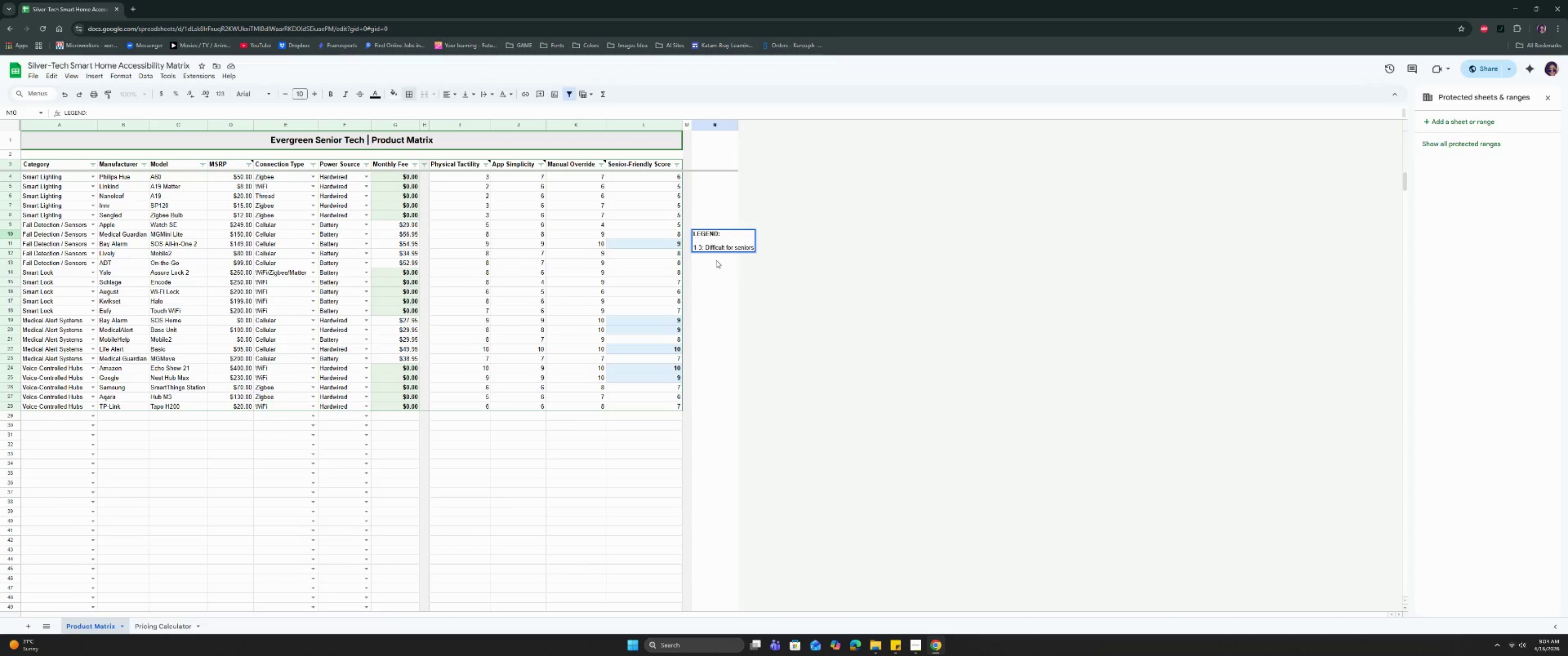 
double_click([738, 124])
 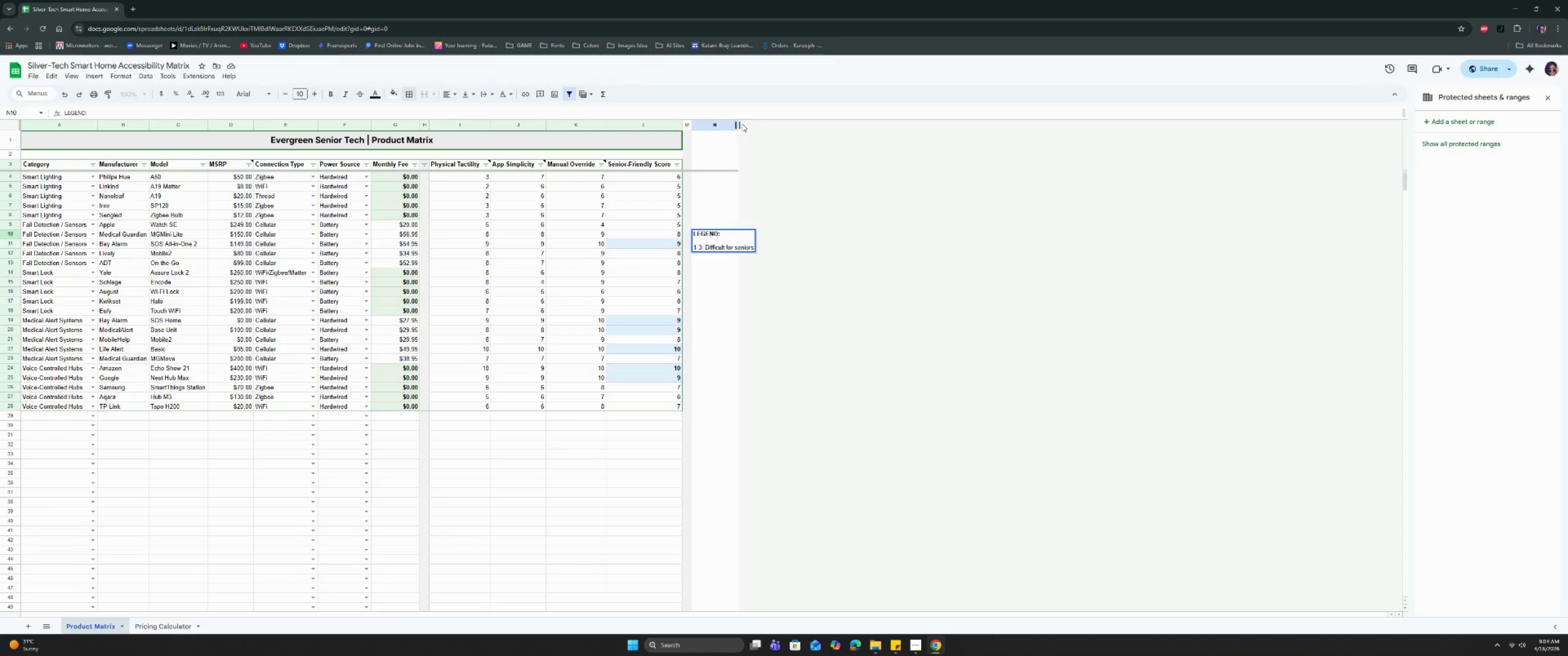 
left_click_drag(start_coordinate=[736, 124], to_coordinate=[757, 128])
 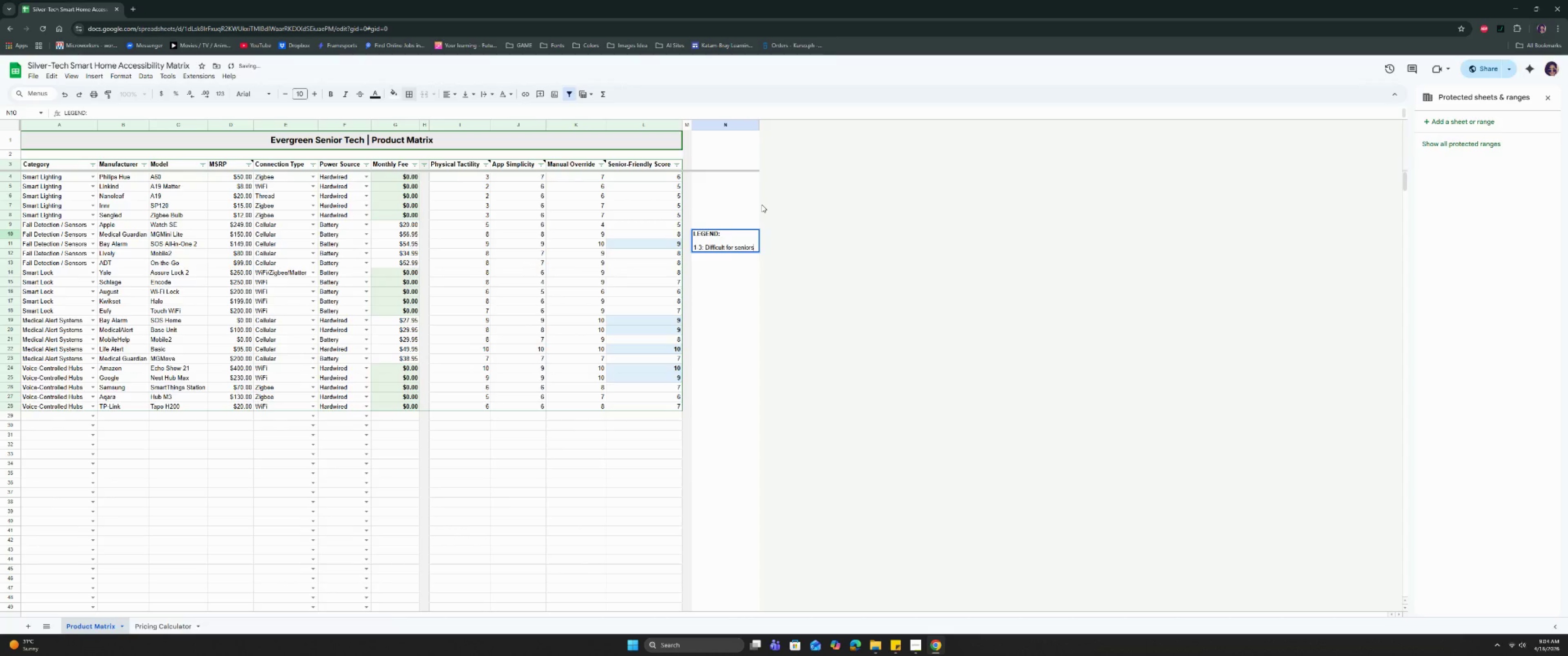 
key(Control+ControlRight)
 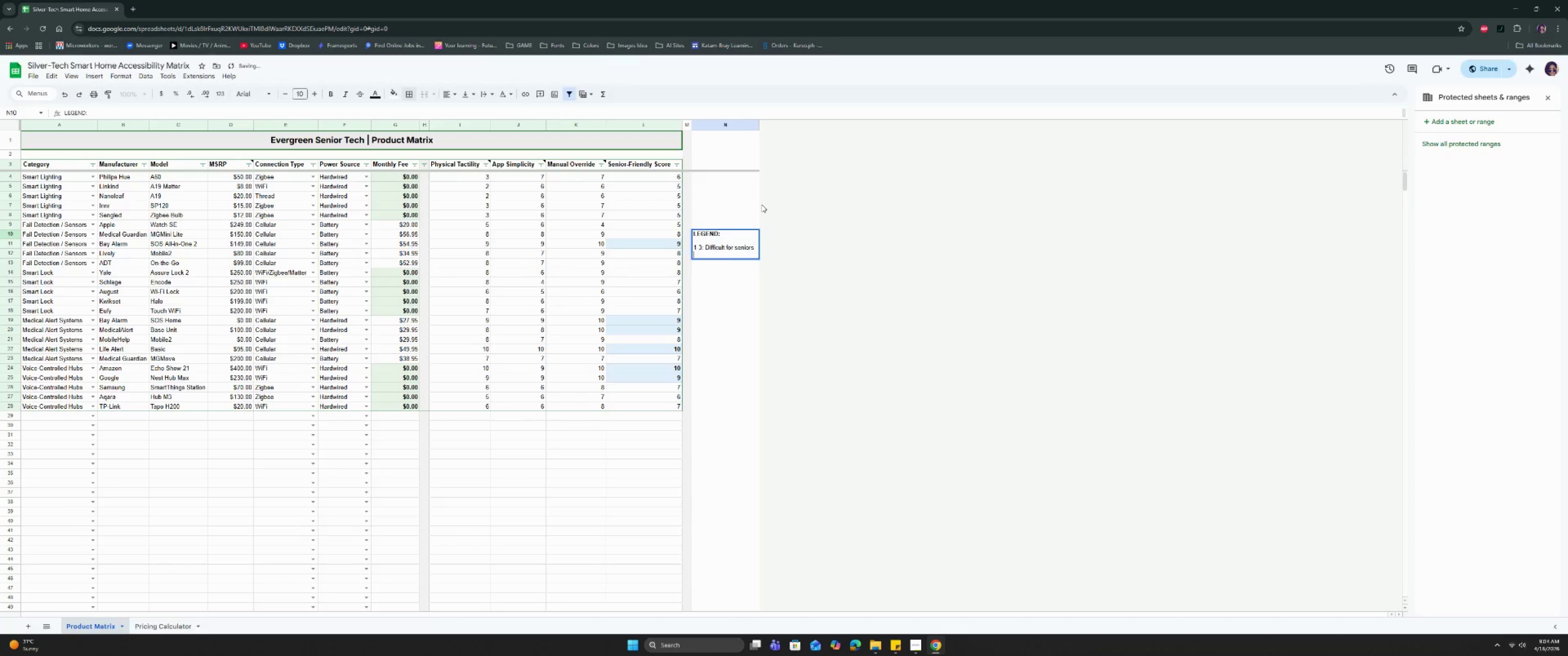 
key(Control+Enter)
 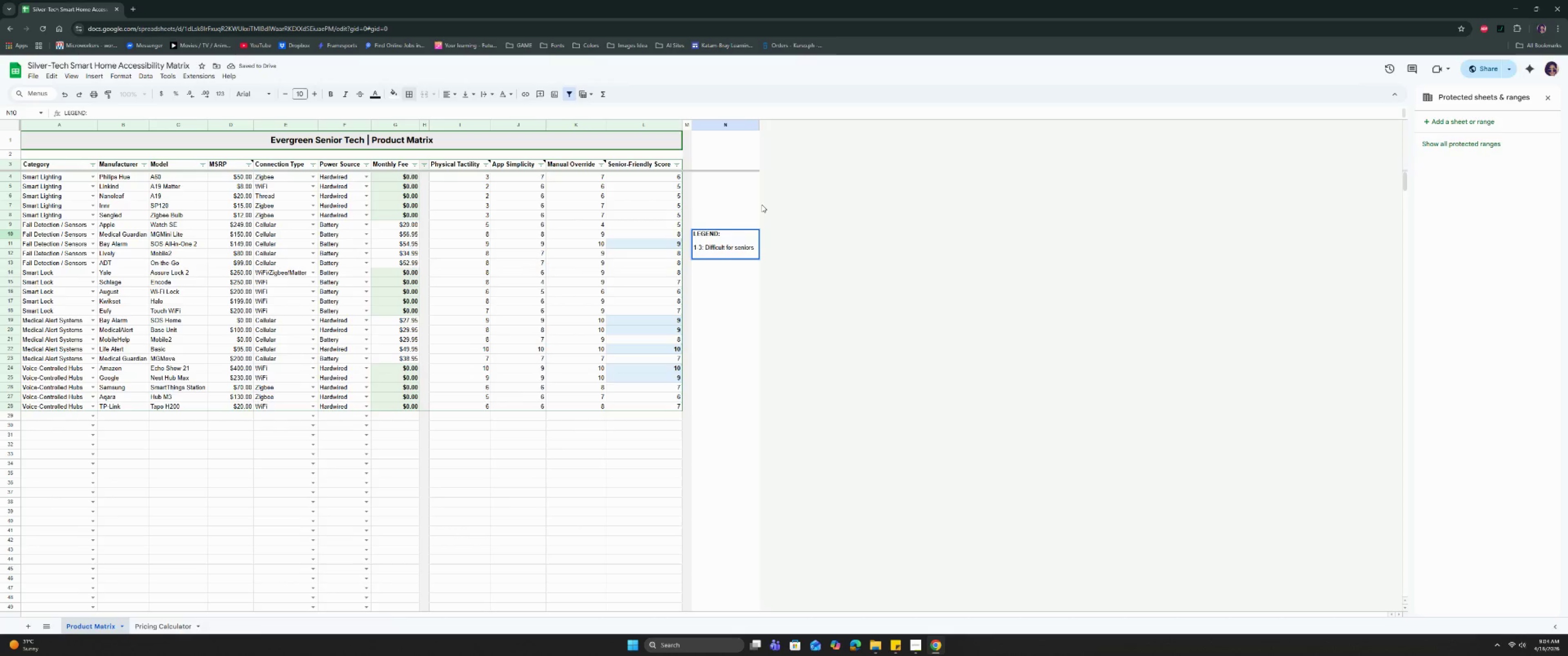 
key(4)
 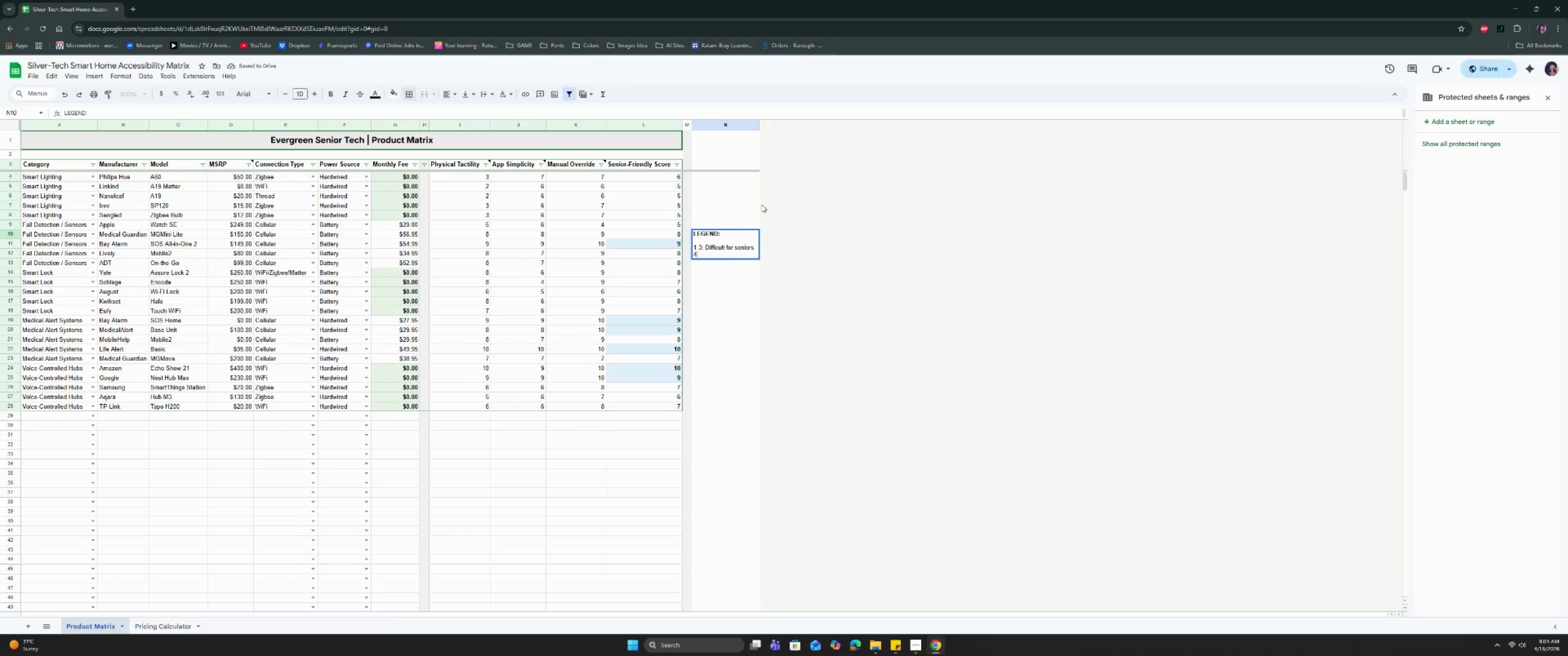 
key(Minus)
 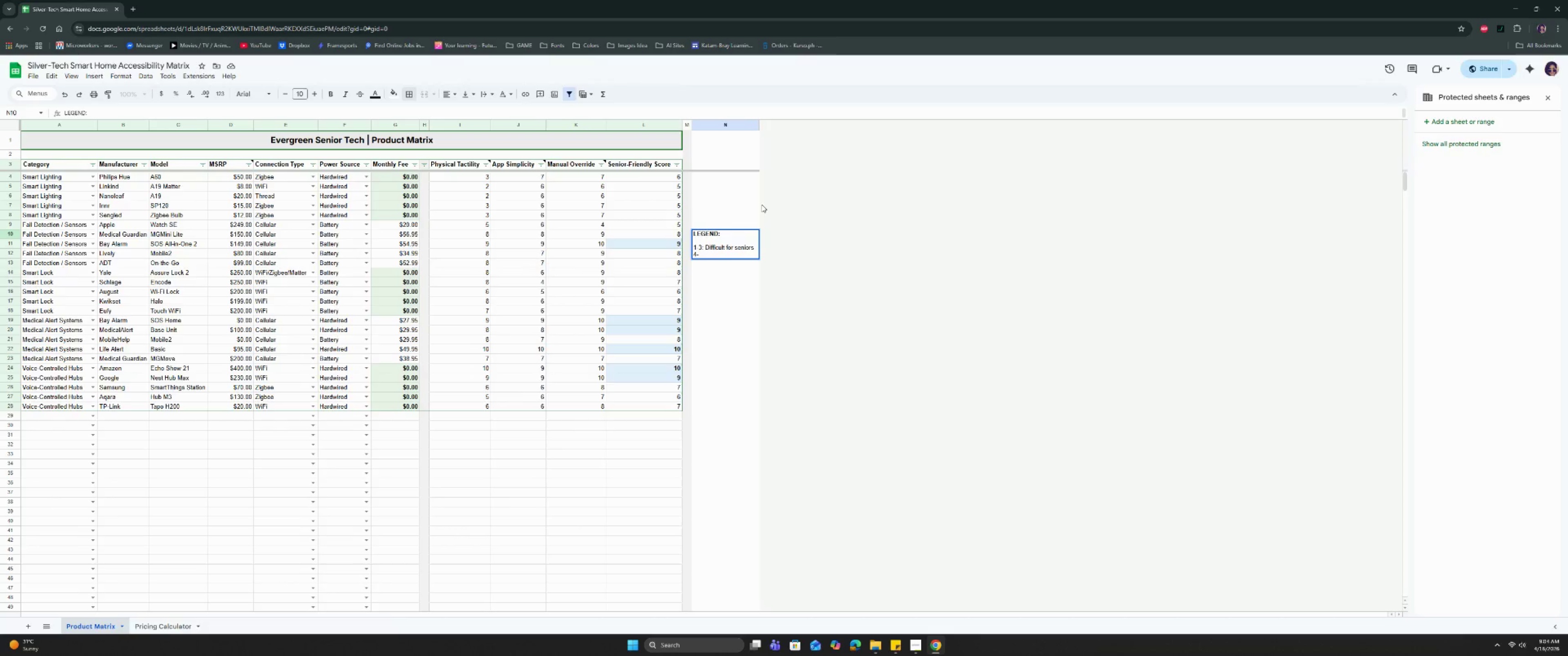 
key(6)
 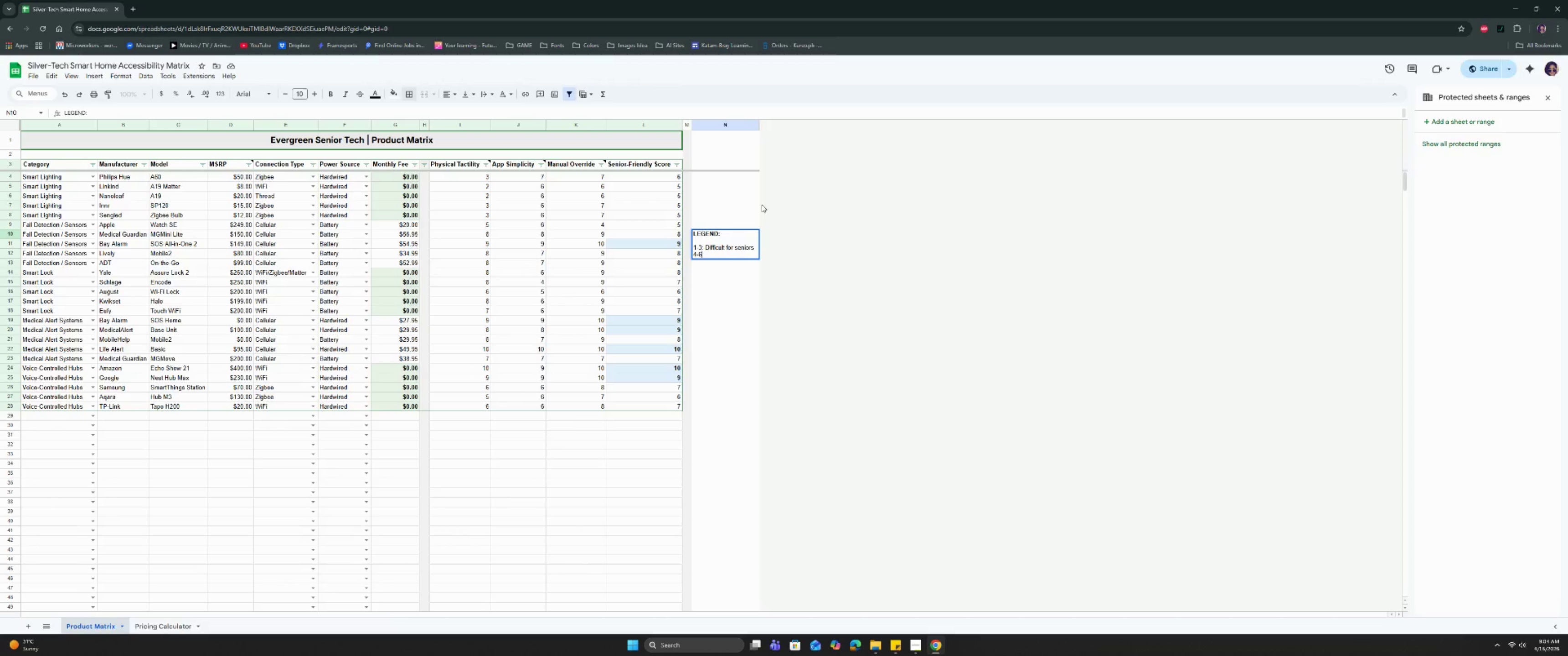 
key(Shift+Semicolon)
 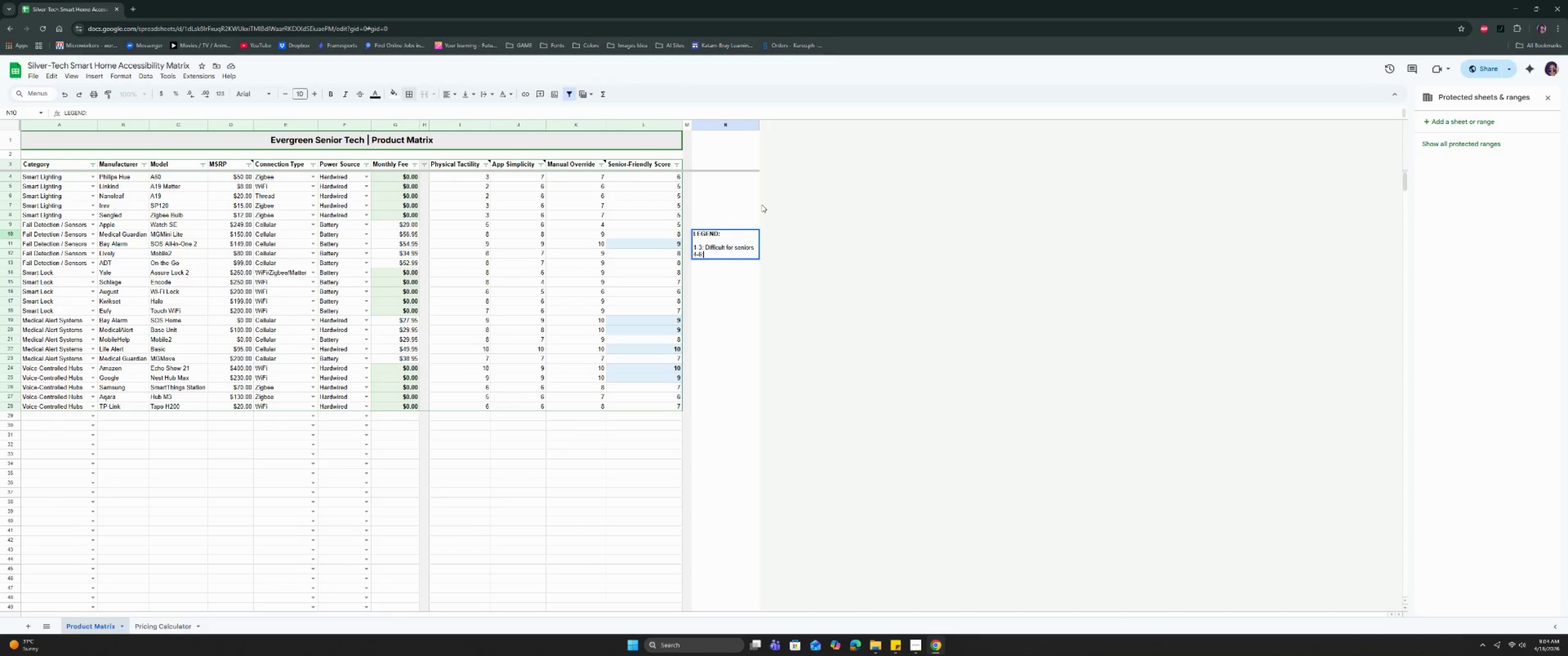 
key(Space)
 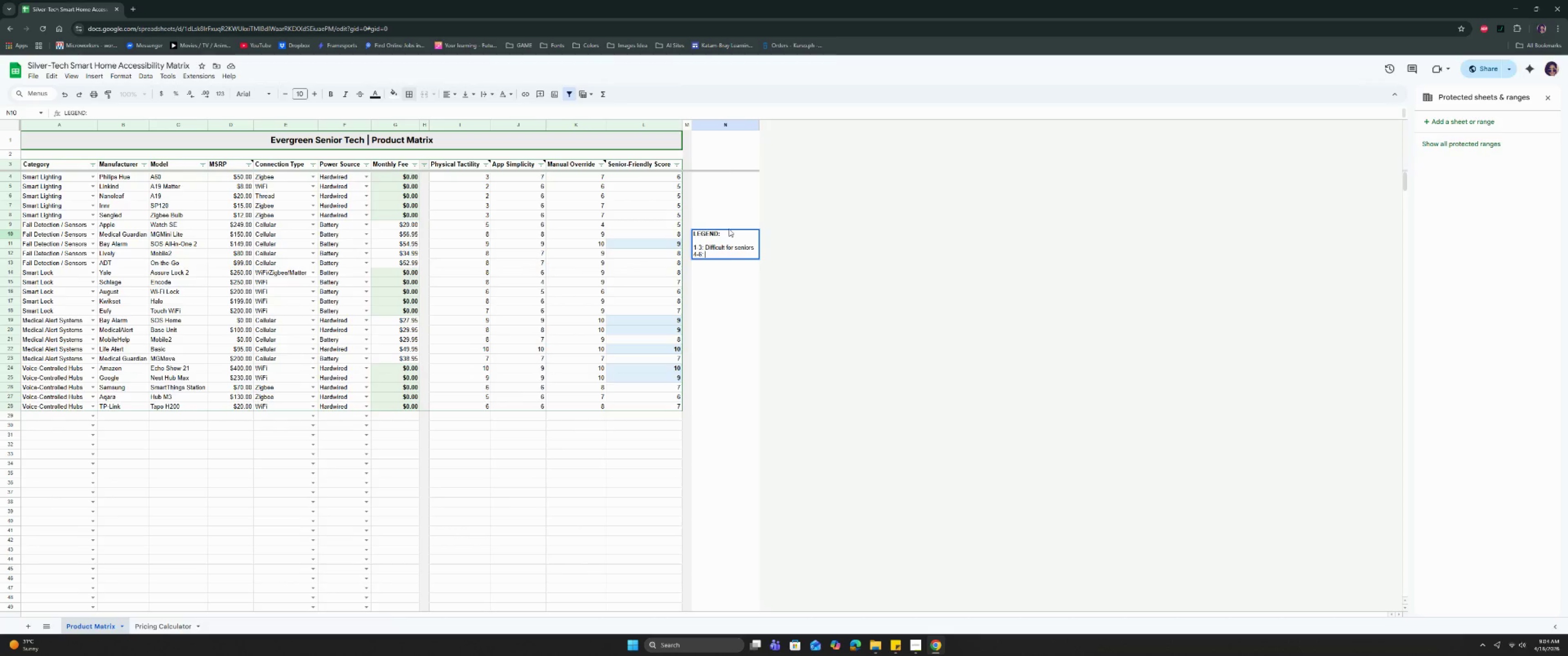 
left_click_drag(start_coordinate=[694, 245], to_coordinate=[701, 247])
 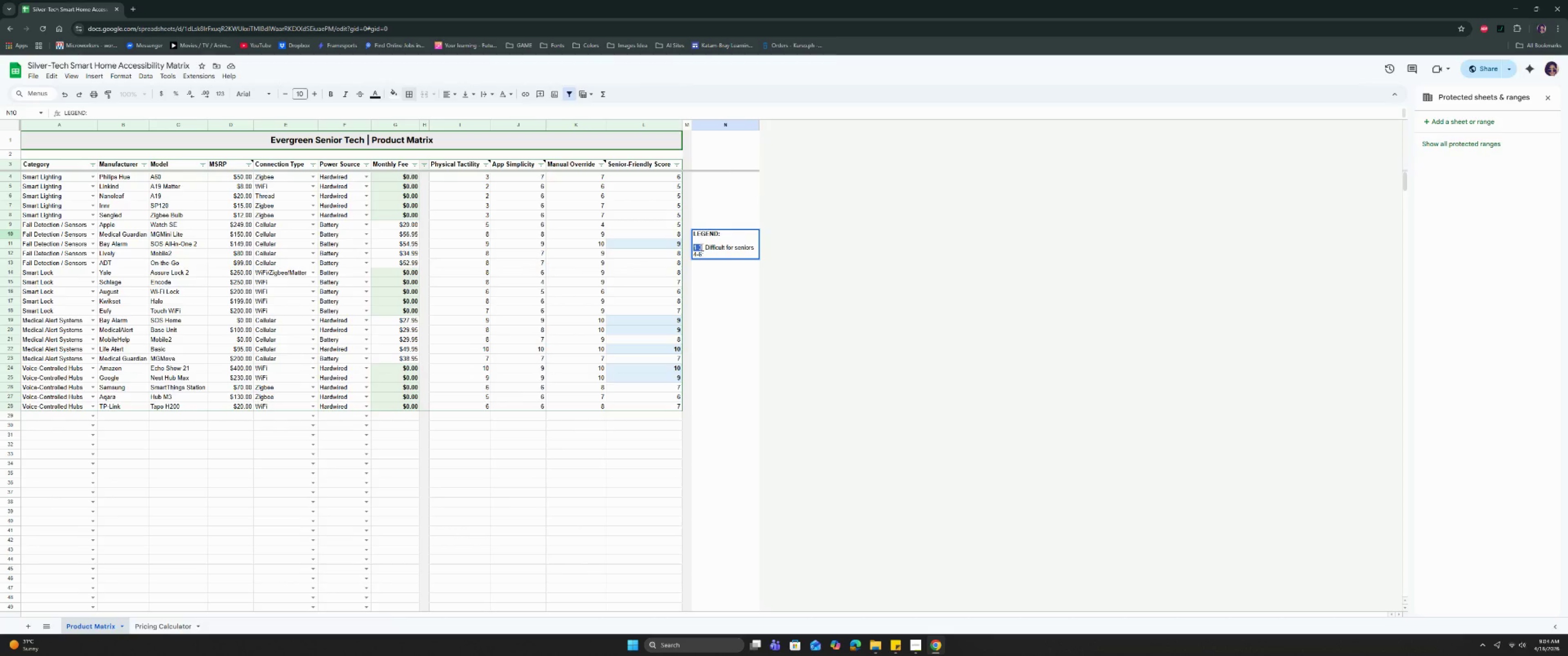 
key(Control+B)
 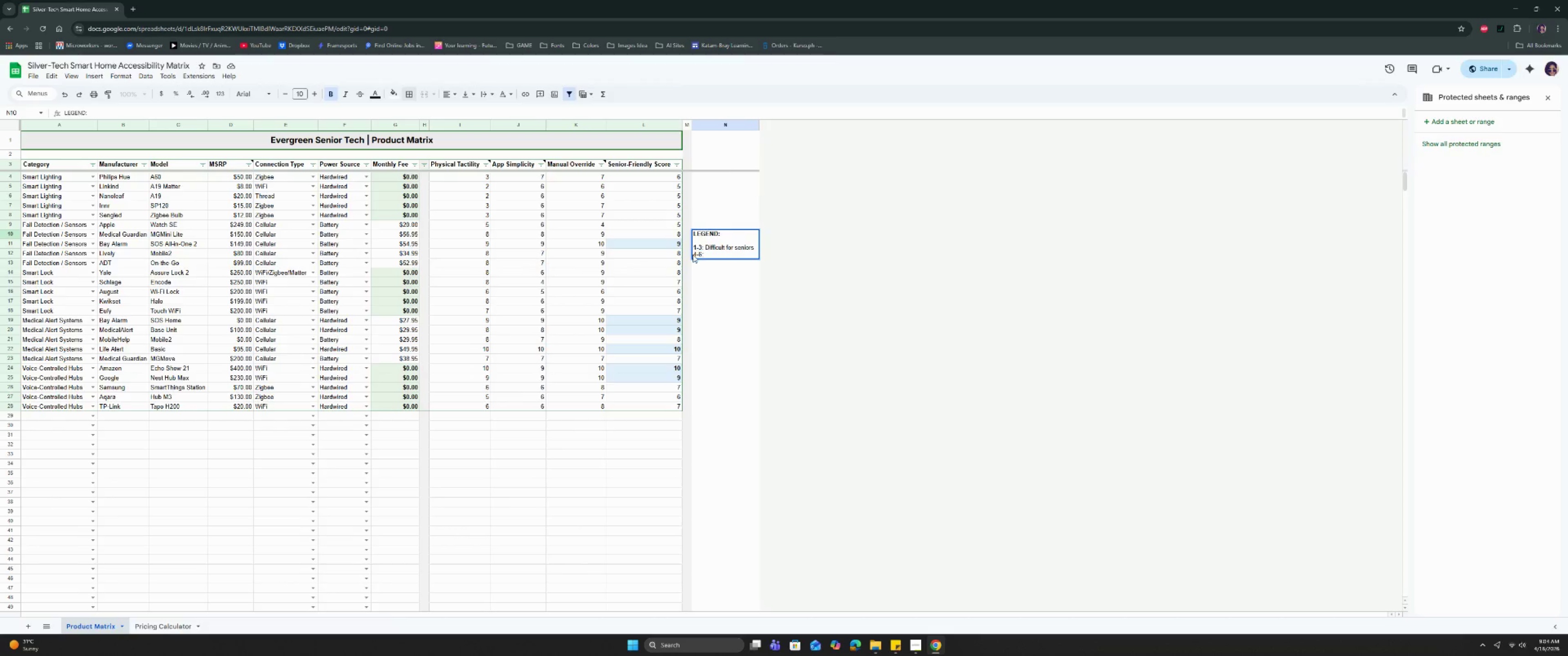 
left_click_drag(start_coordinate=[693, 255], to_coordinate=[696, 256])
 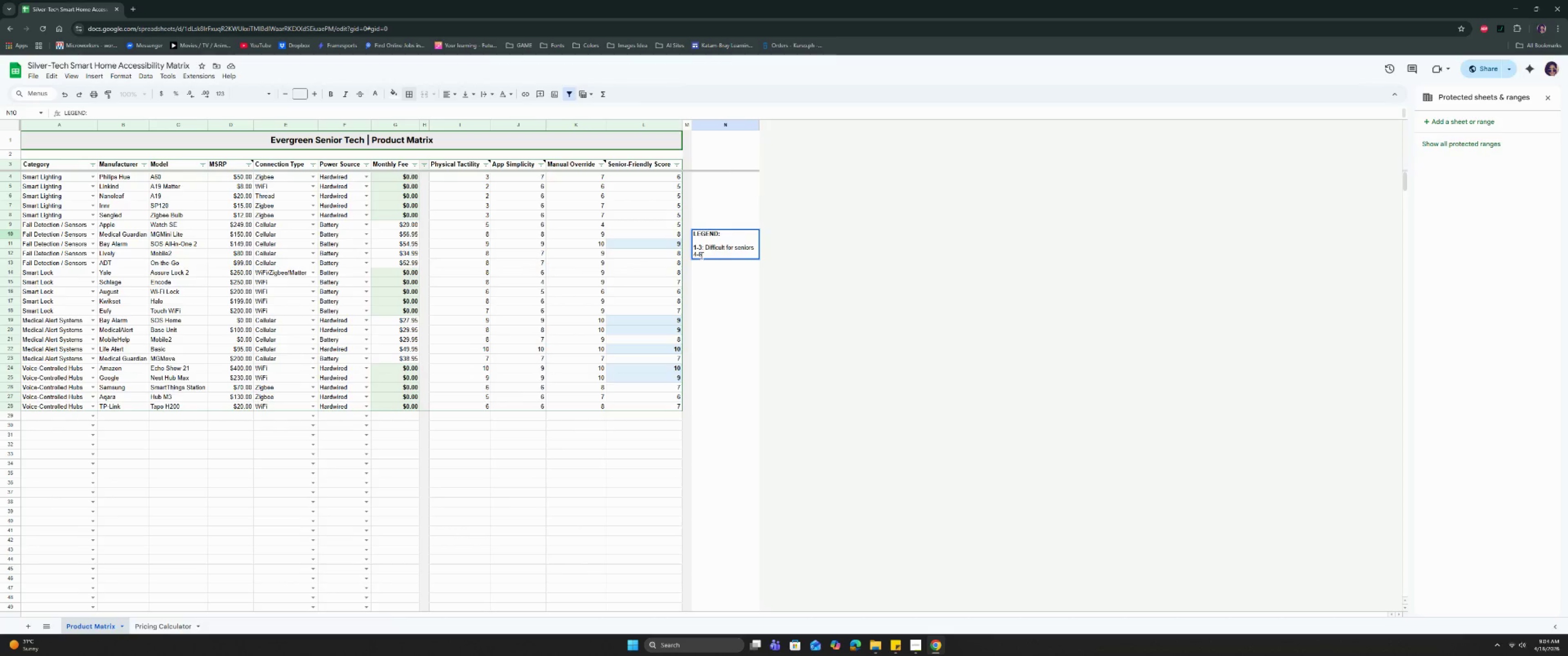 
left_click_drag(start_coordinate=[701, 256], to_coordinate=[694, 256])
 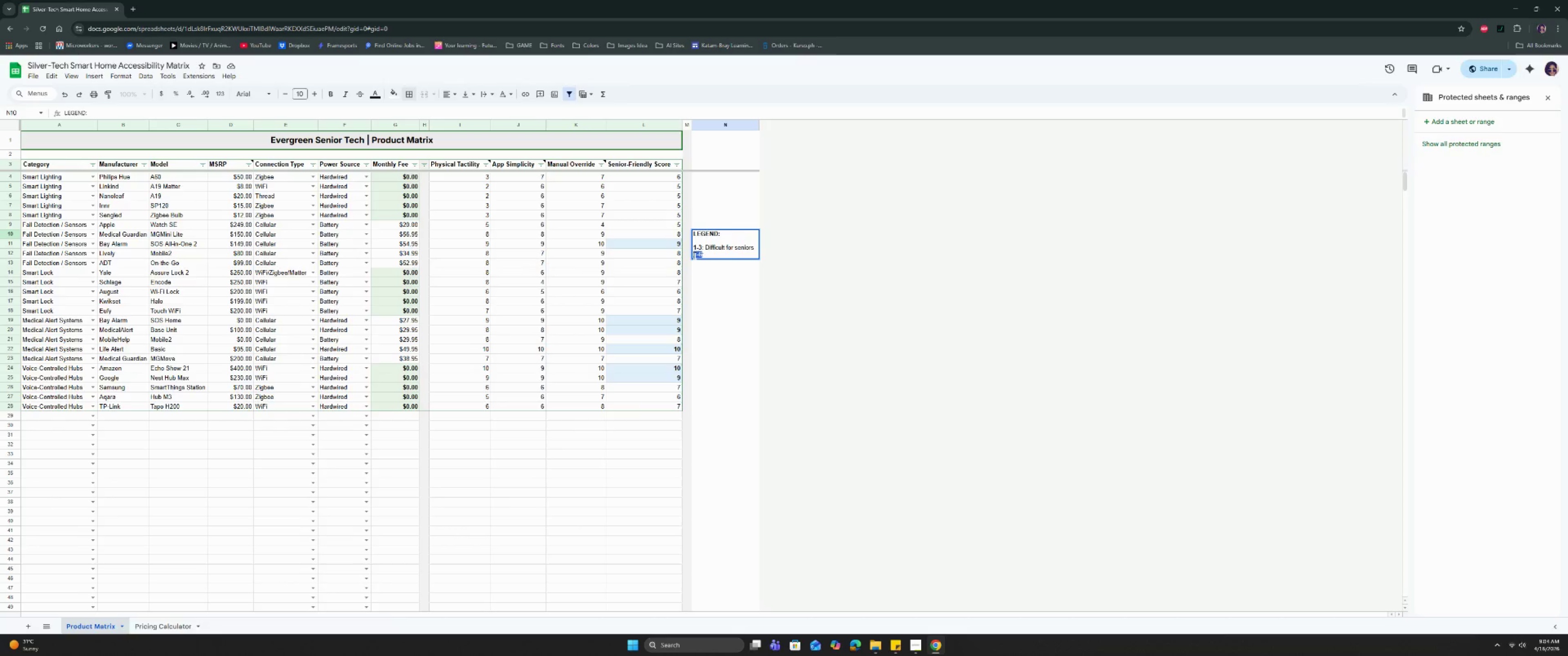 
key(Control+B)
 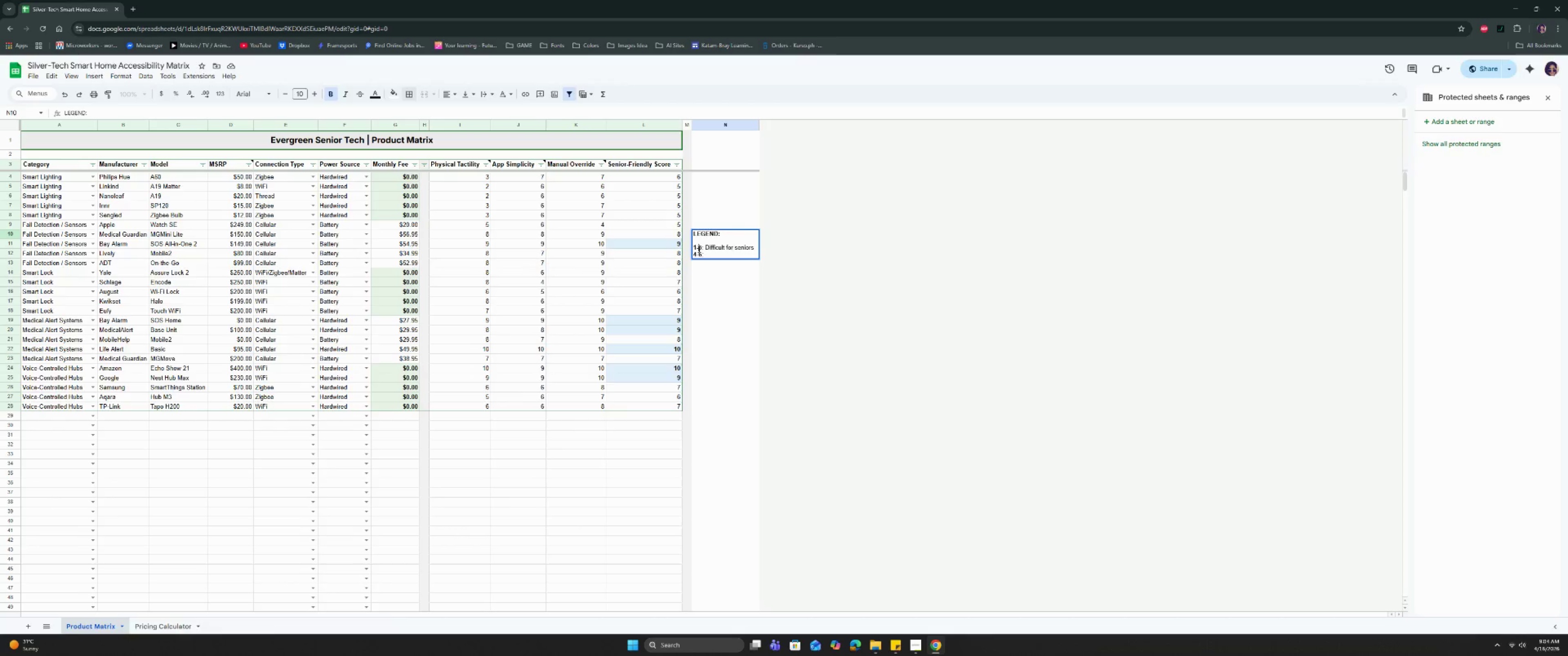 
double_click([697, 249])
 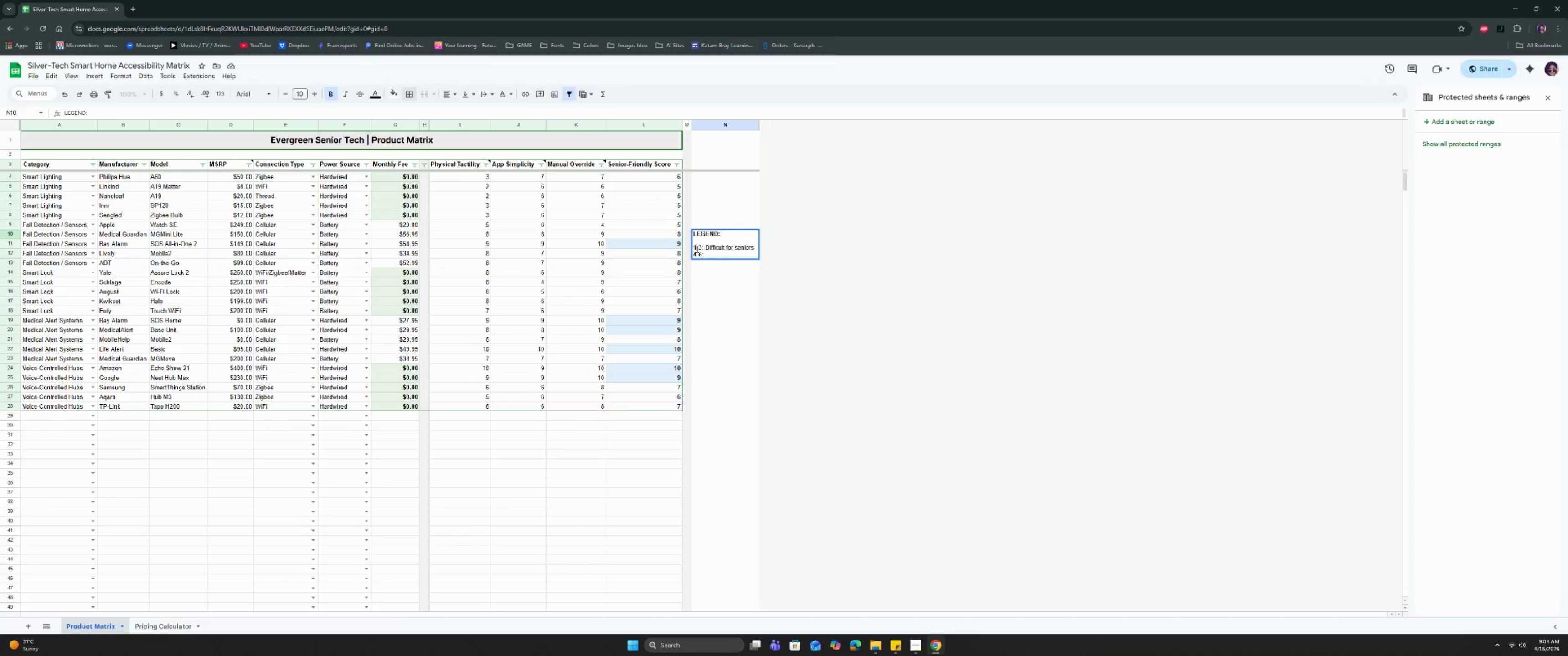 
key(Space)
 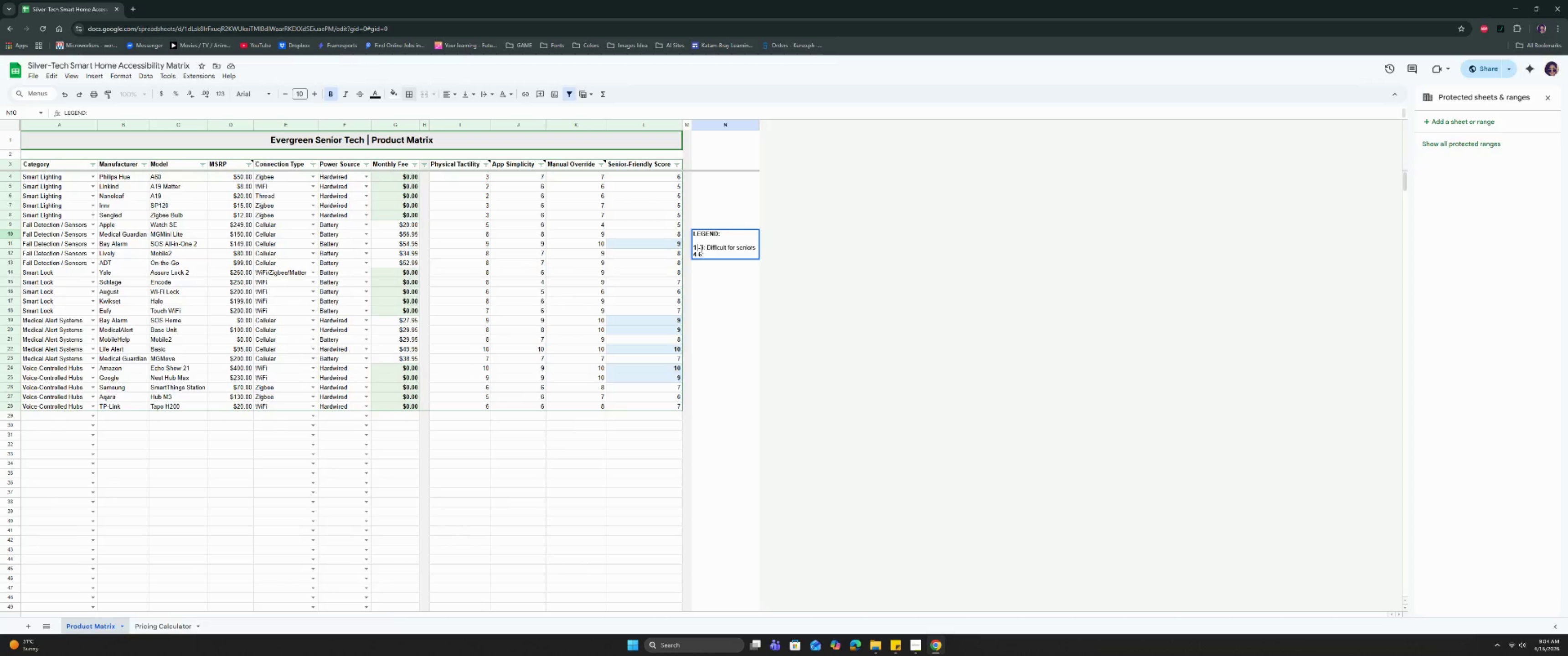 
left_click([701, 248])
 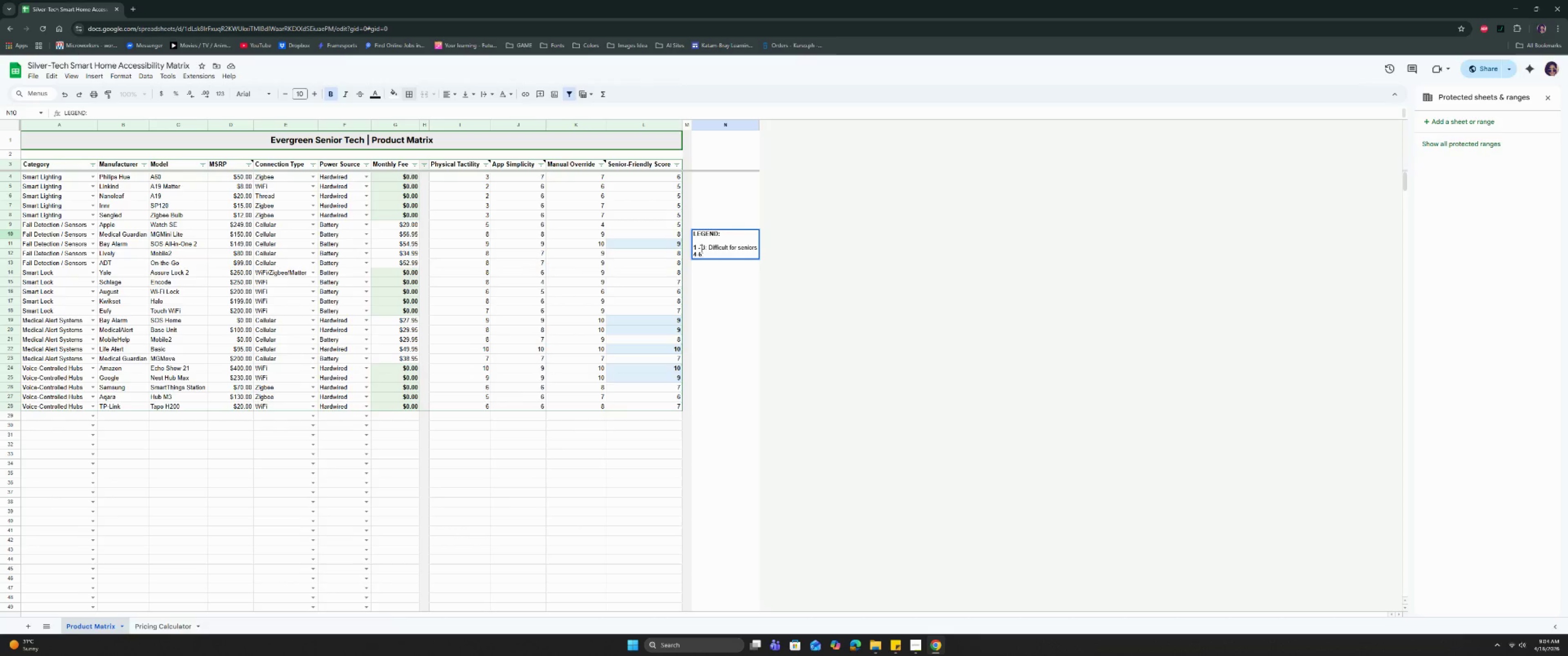 
key(Space)
 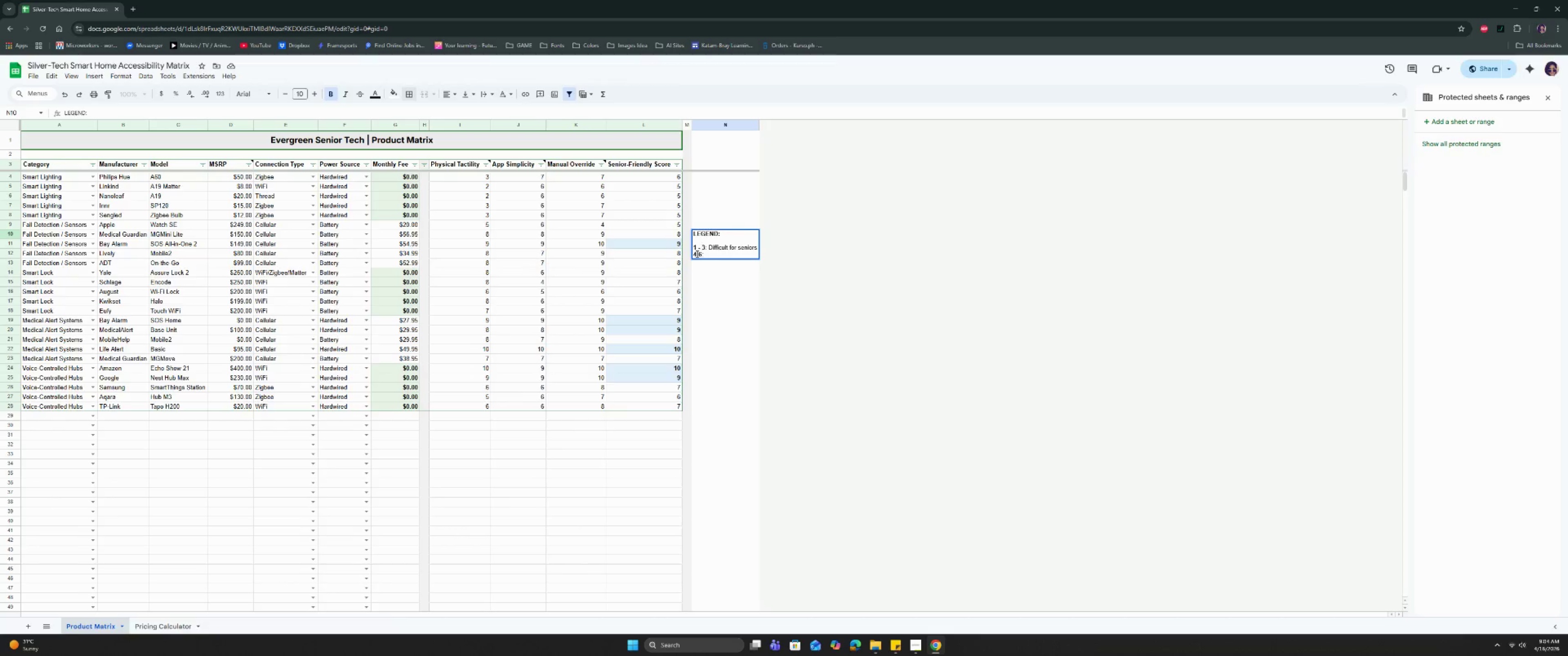 
left_click([696, 254])
 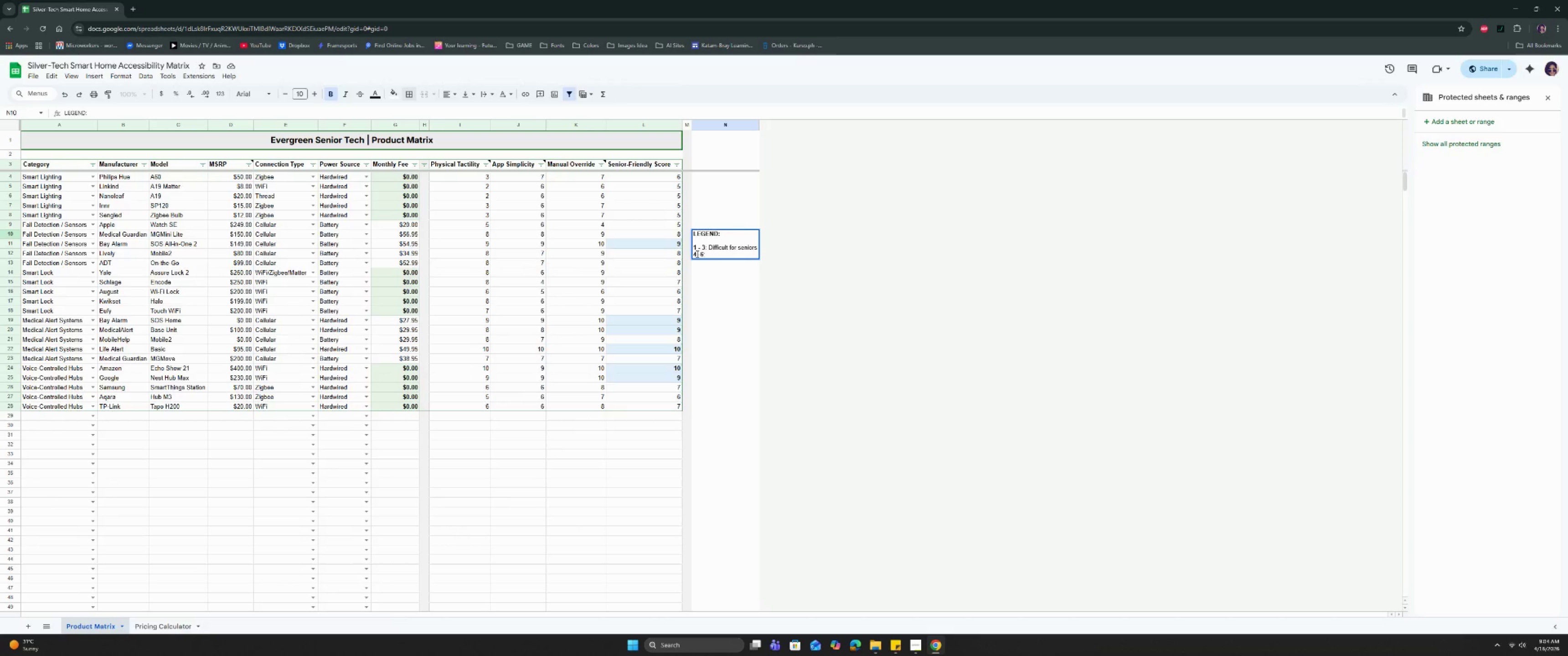 
key(Space)
 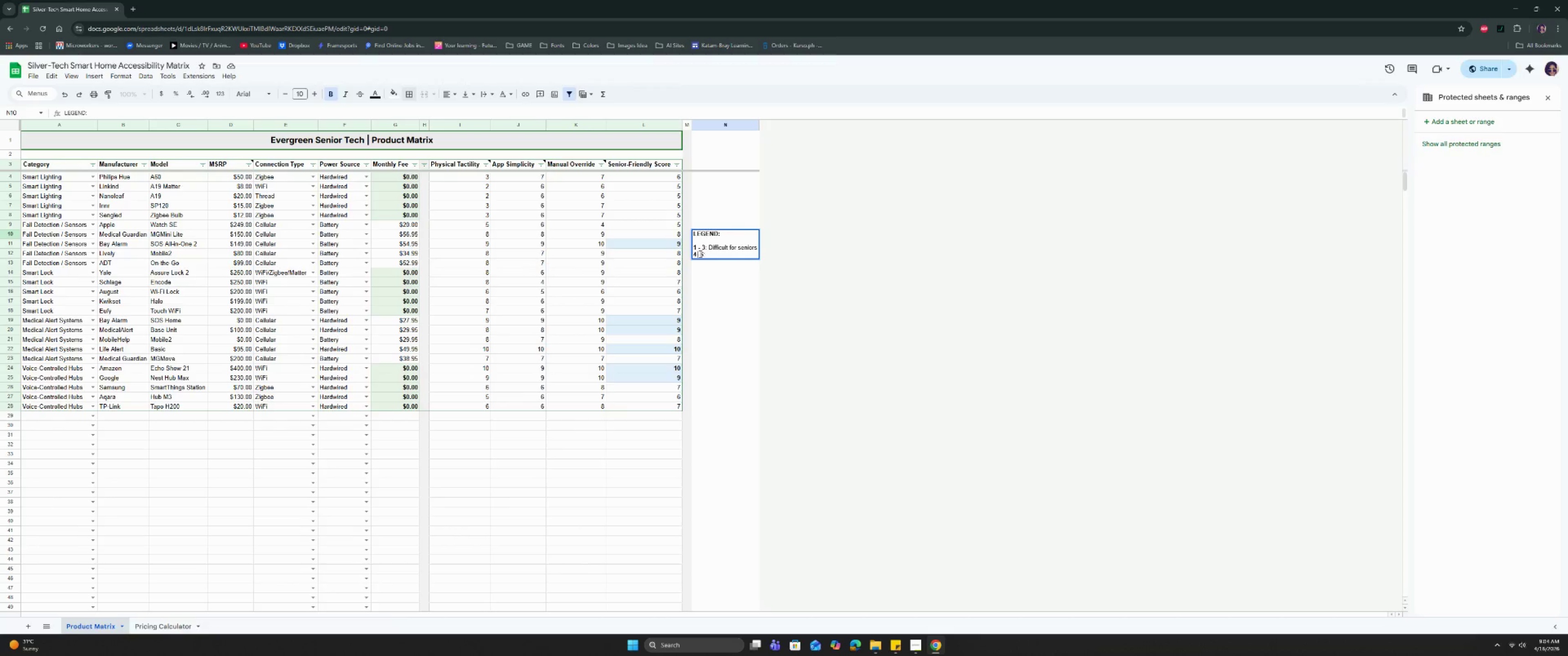 
left_click([701, 254])
 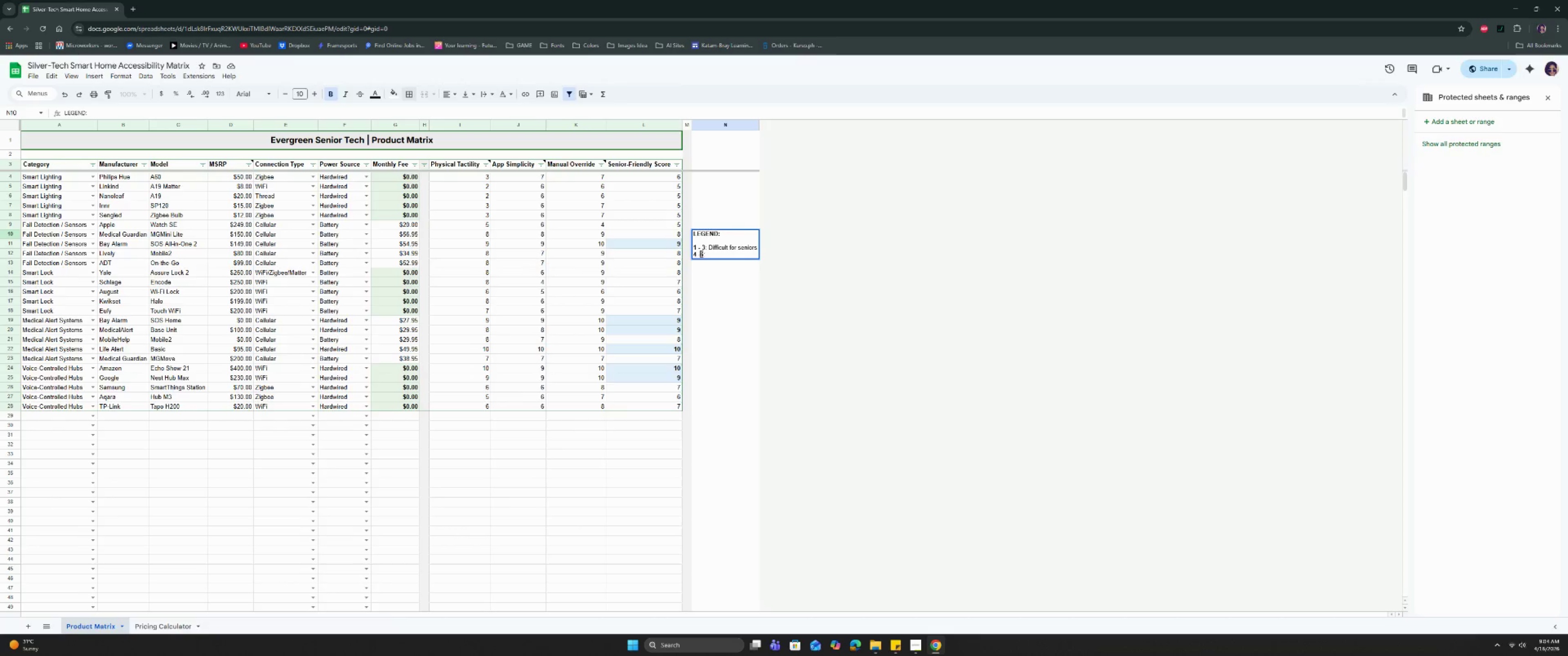 
key(Space)
 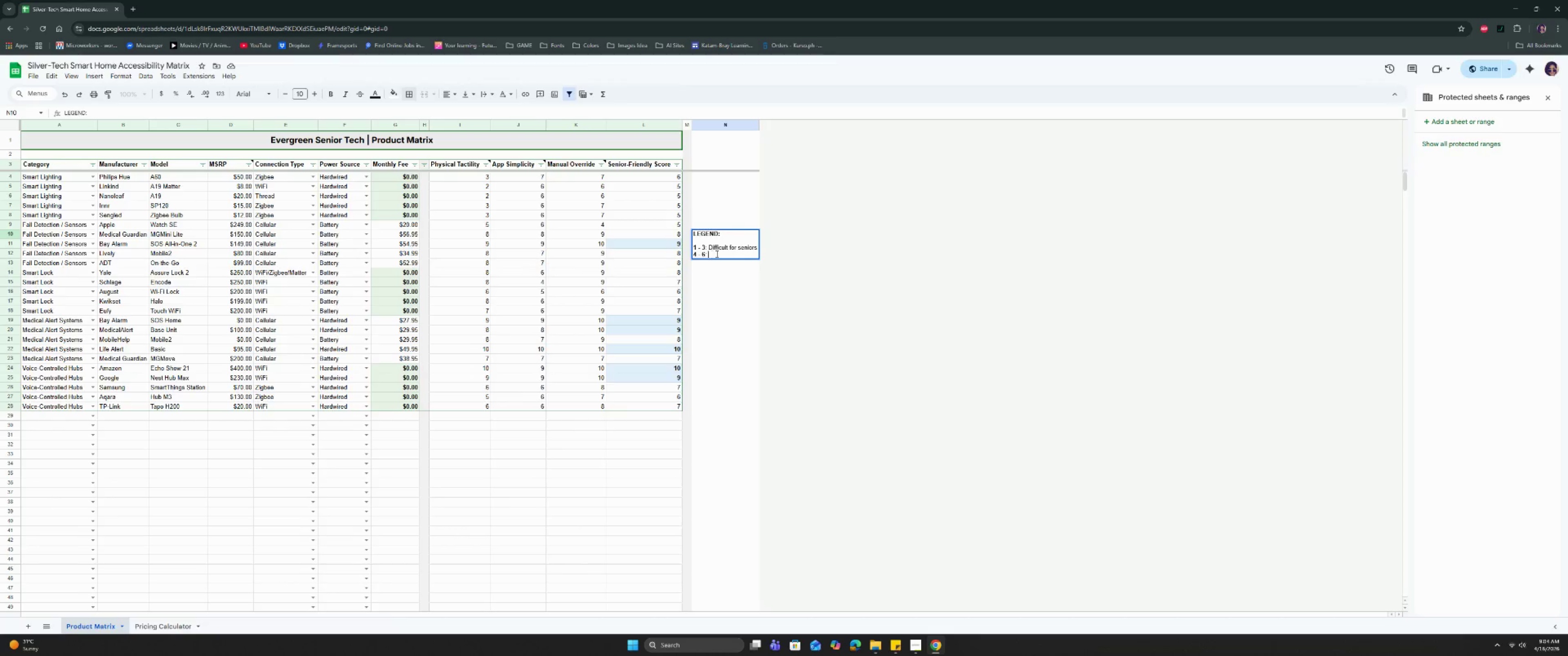 
double_click([717, 254])
 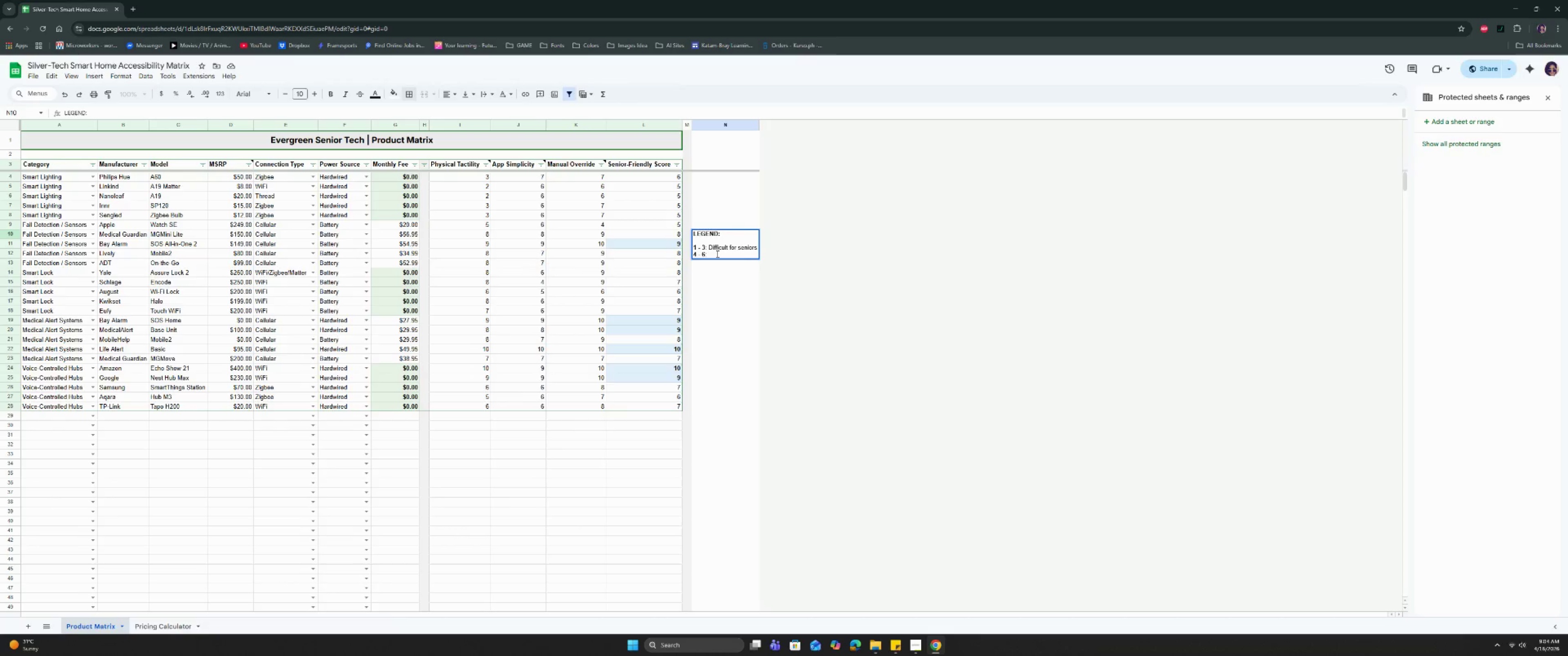 
type(Moderate usability)
 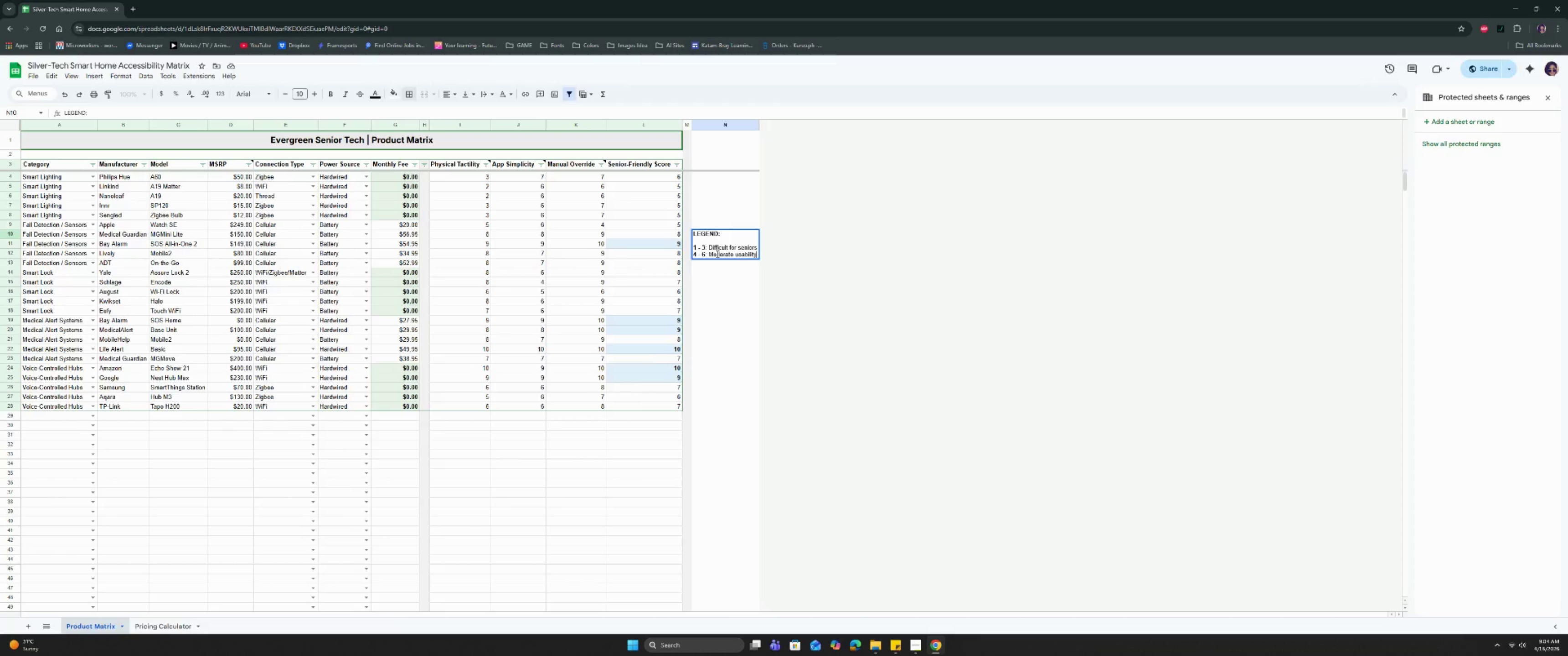 
key(Enter)
 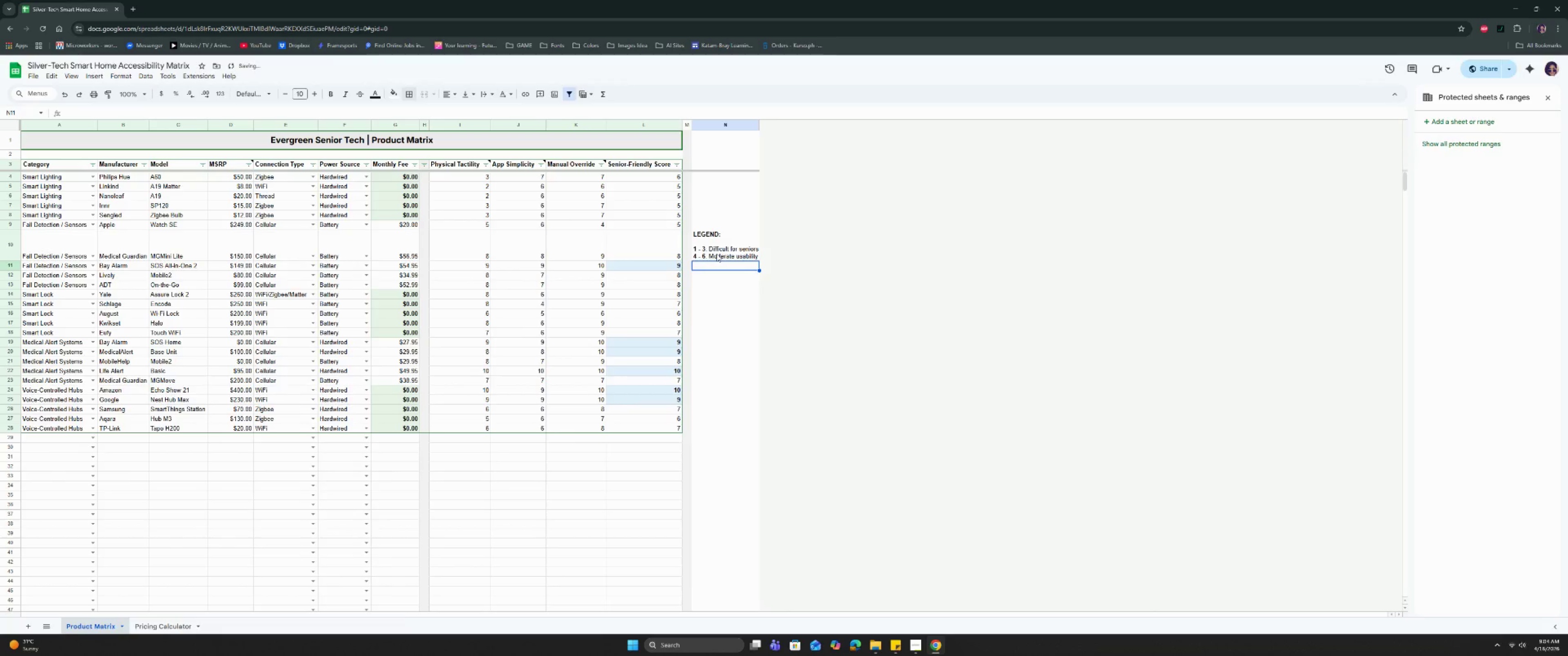 
key(ArrowUp)
 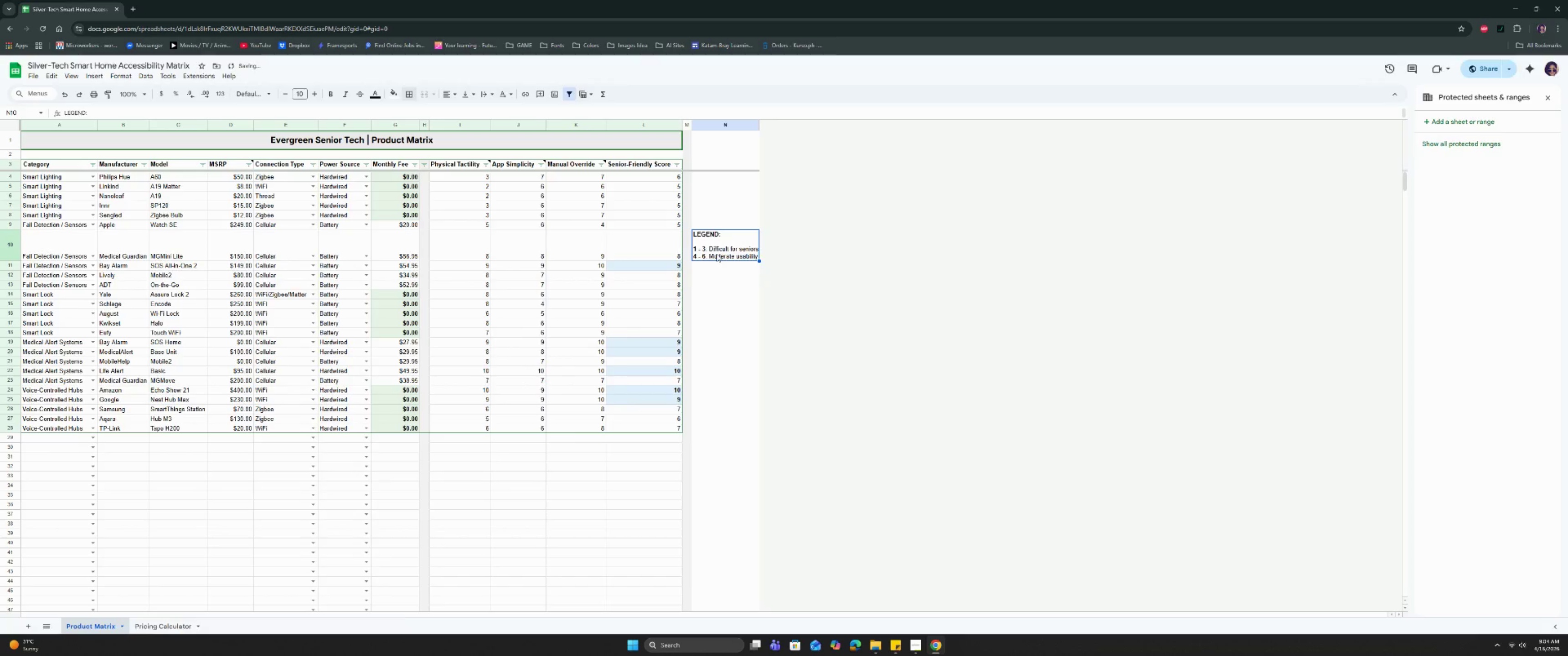 
key(Enter)
 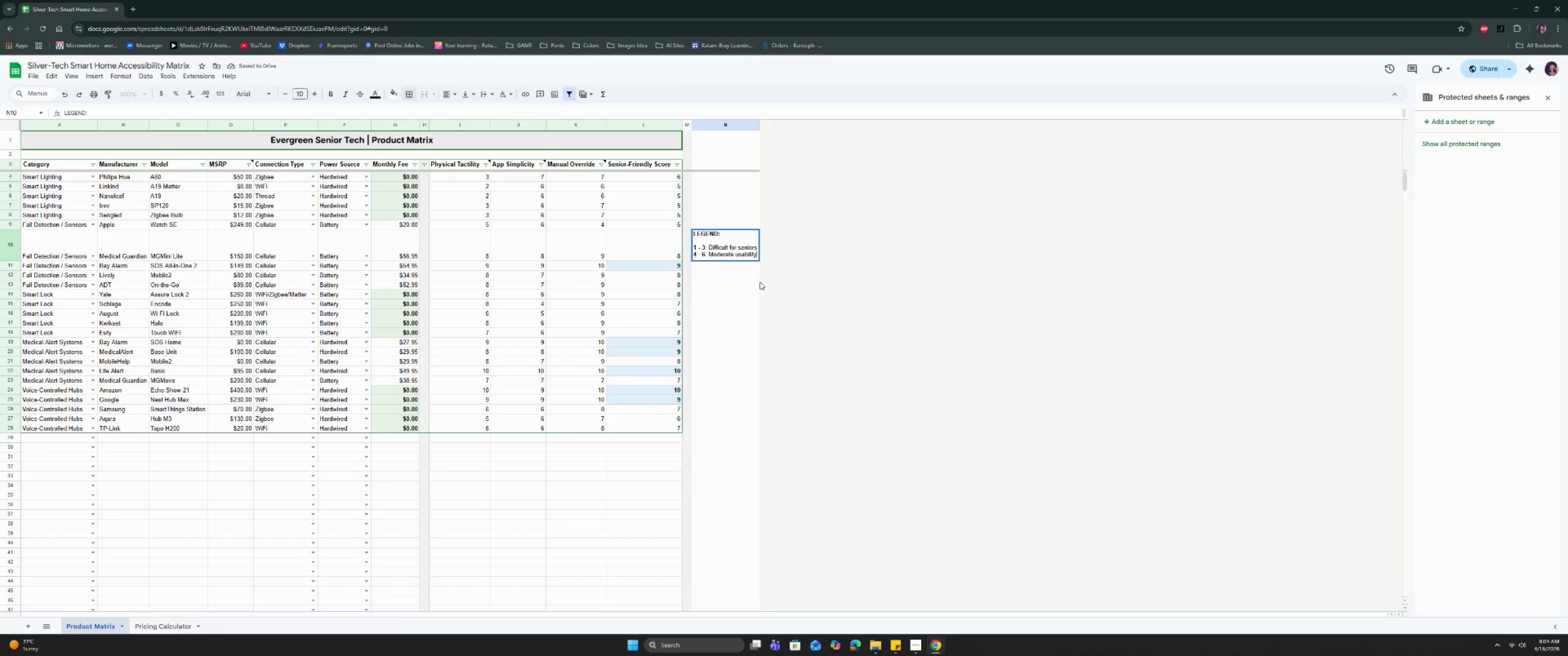 
hold_key(key=ControlLeft, duration=0.73)
 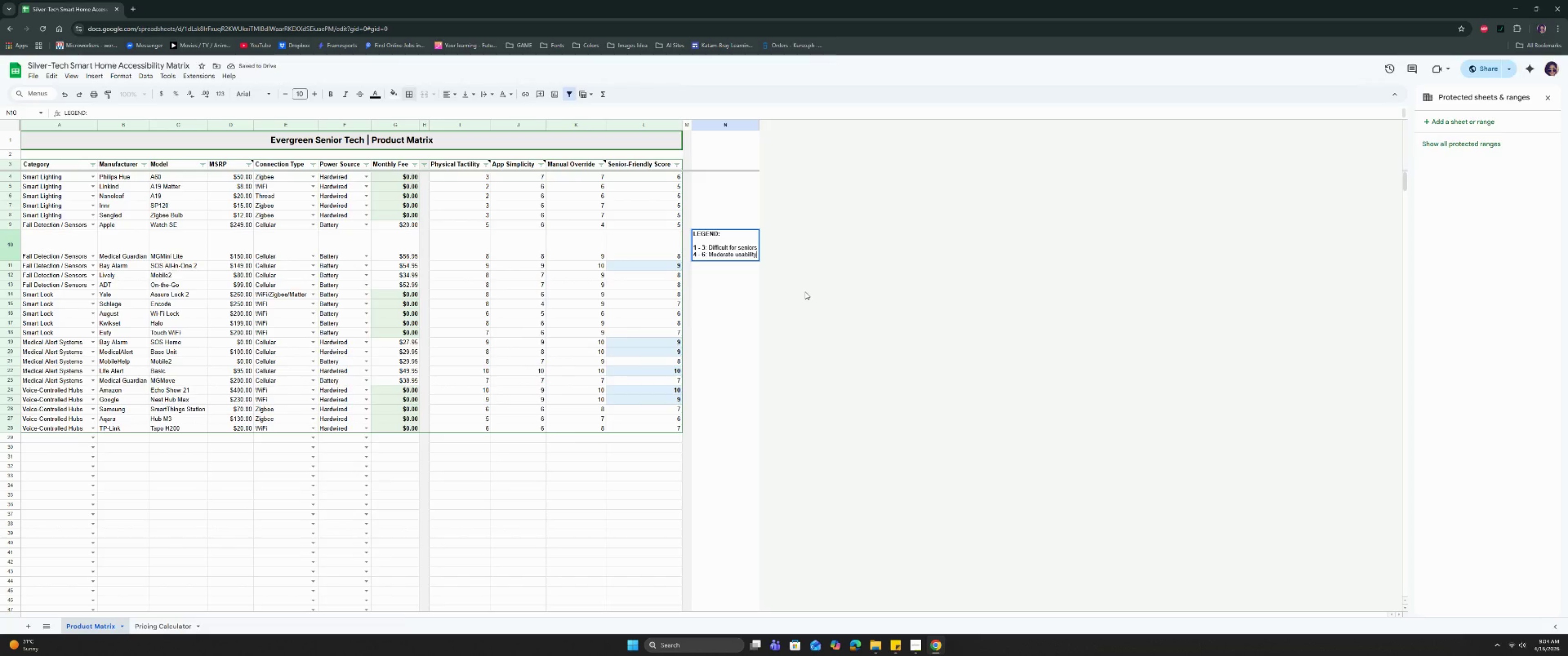 
hold_key(key=ControlLeft, duration=1.52)
 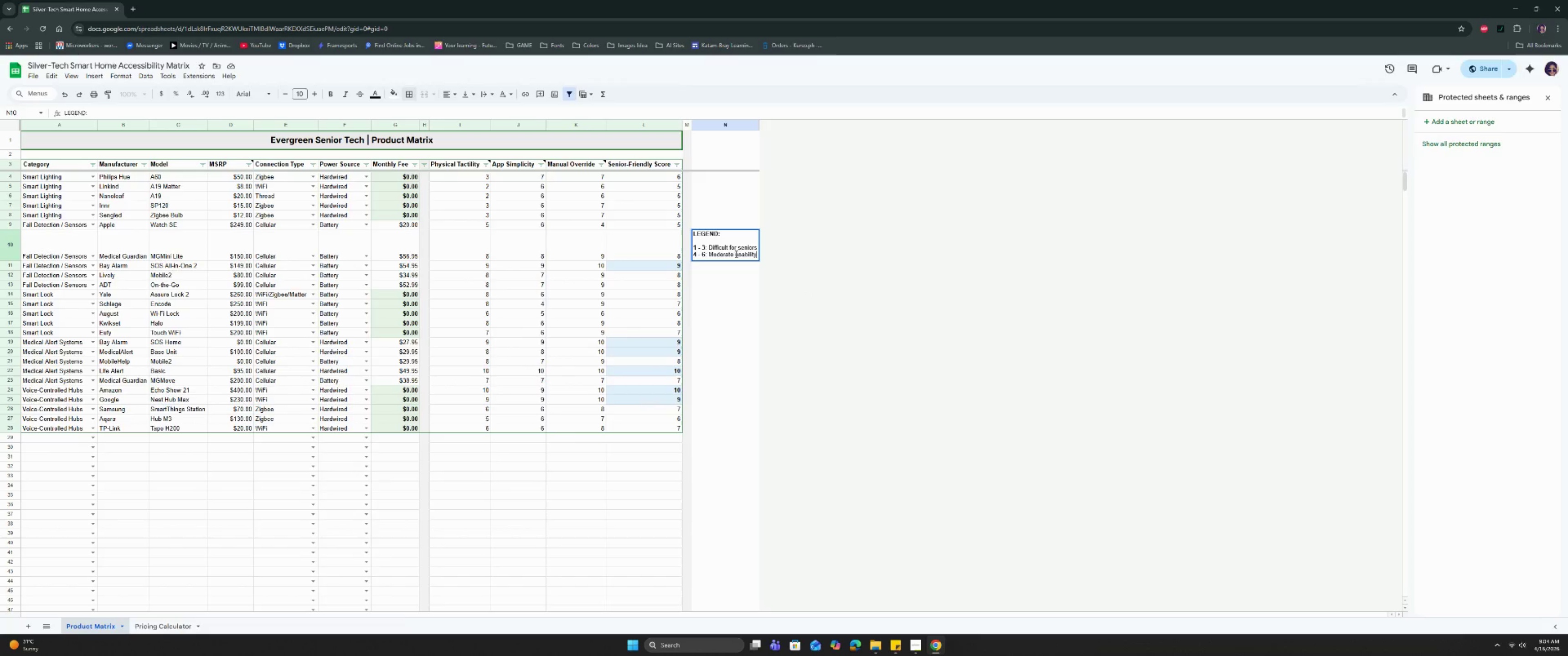 
hold_key(key=ControlLeft, duration=0.33)
 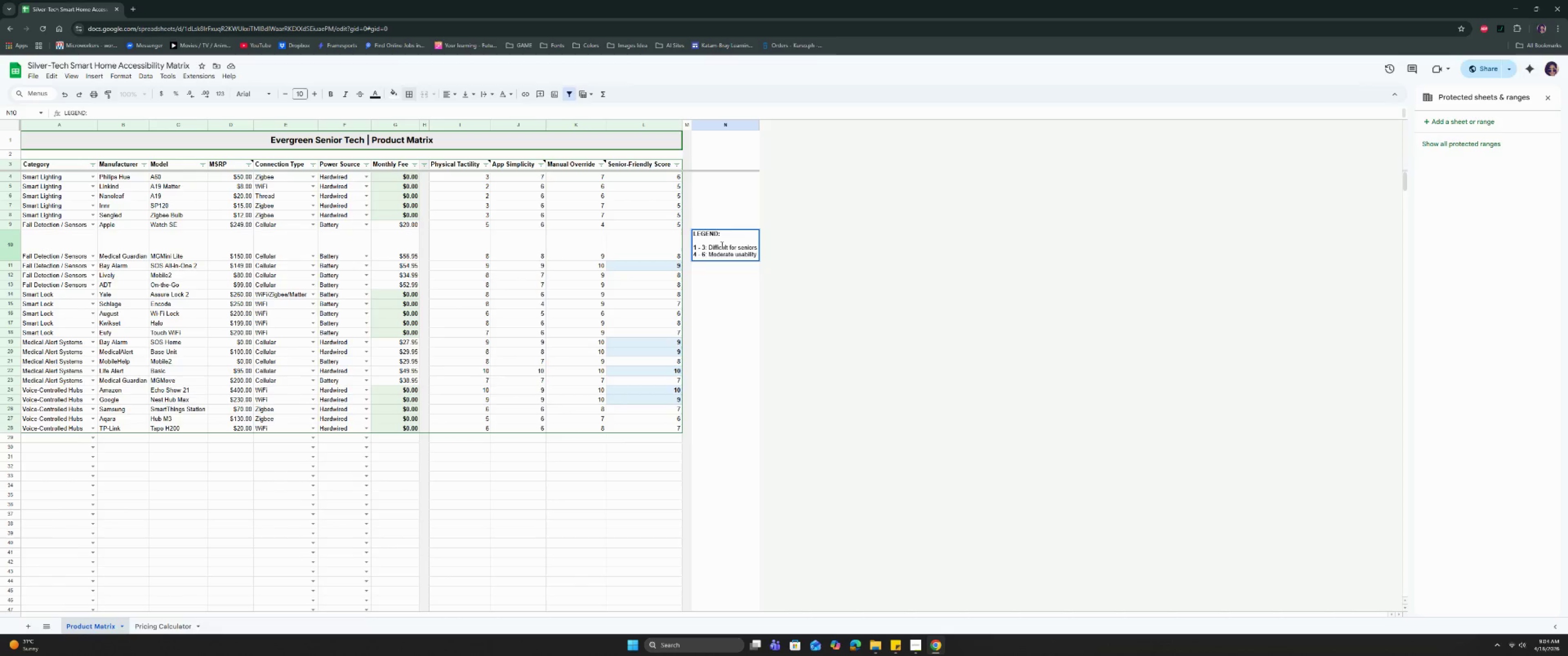 
left_click([809, 246])
 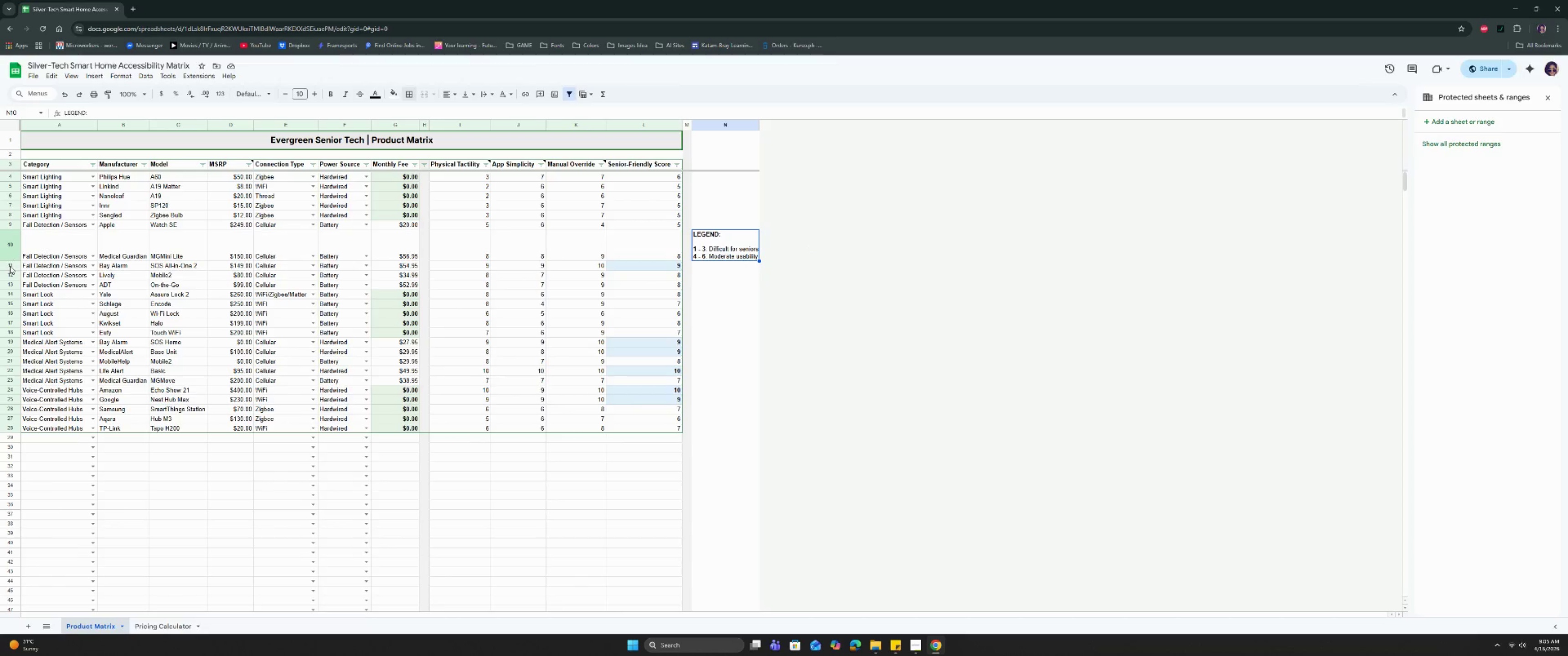 
left_click_drag(start_coordinate=[12, 260], to_coordinate=[12, 241])
 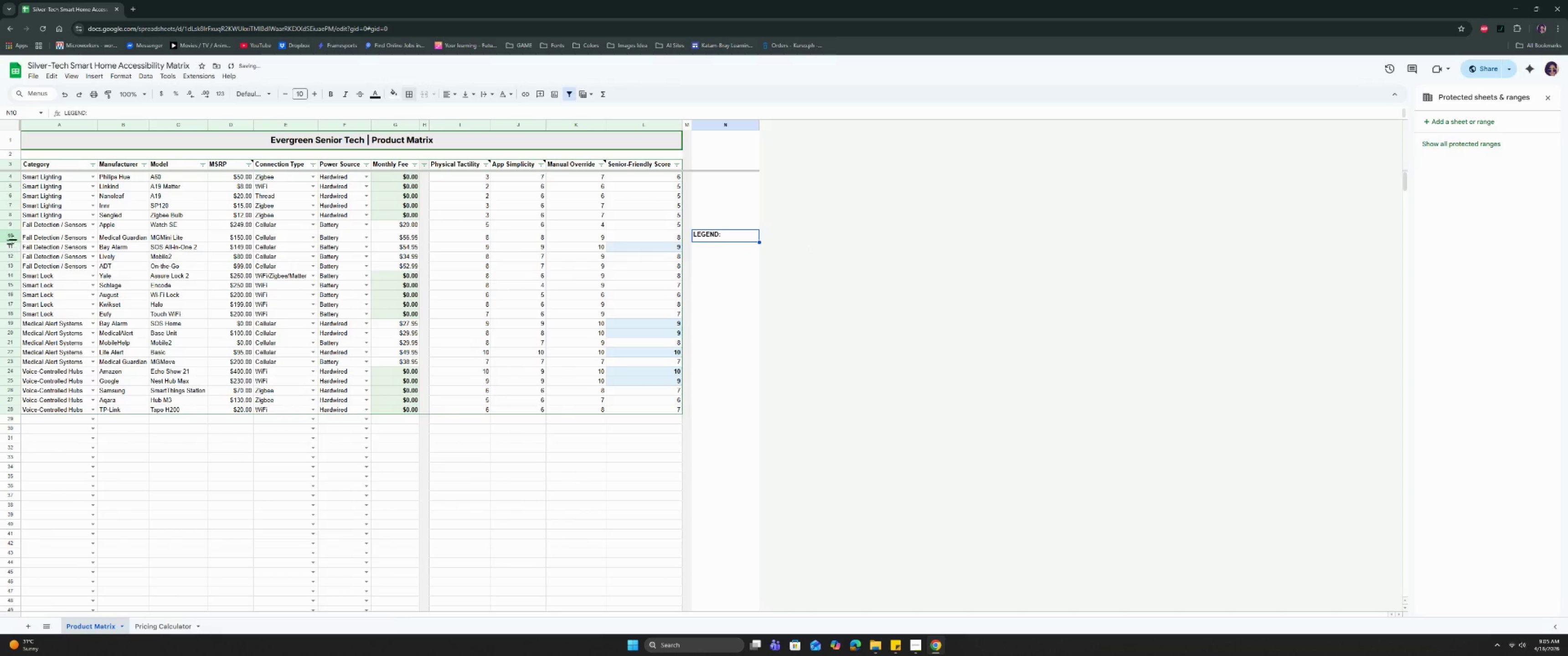 
left_click_drag(start_coordinate=[14, 241], to_coordinate=[14, 236])
 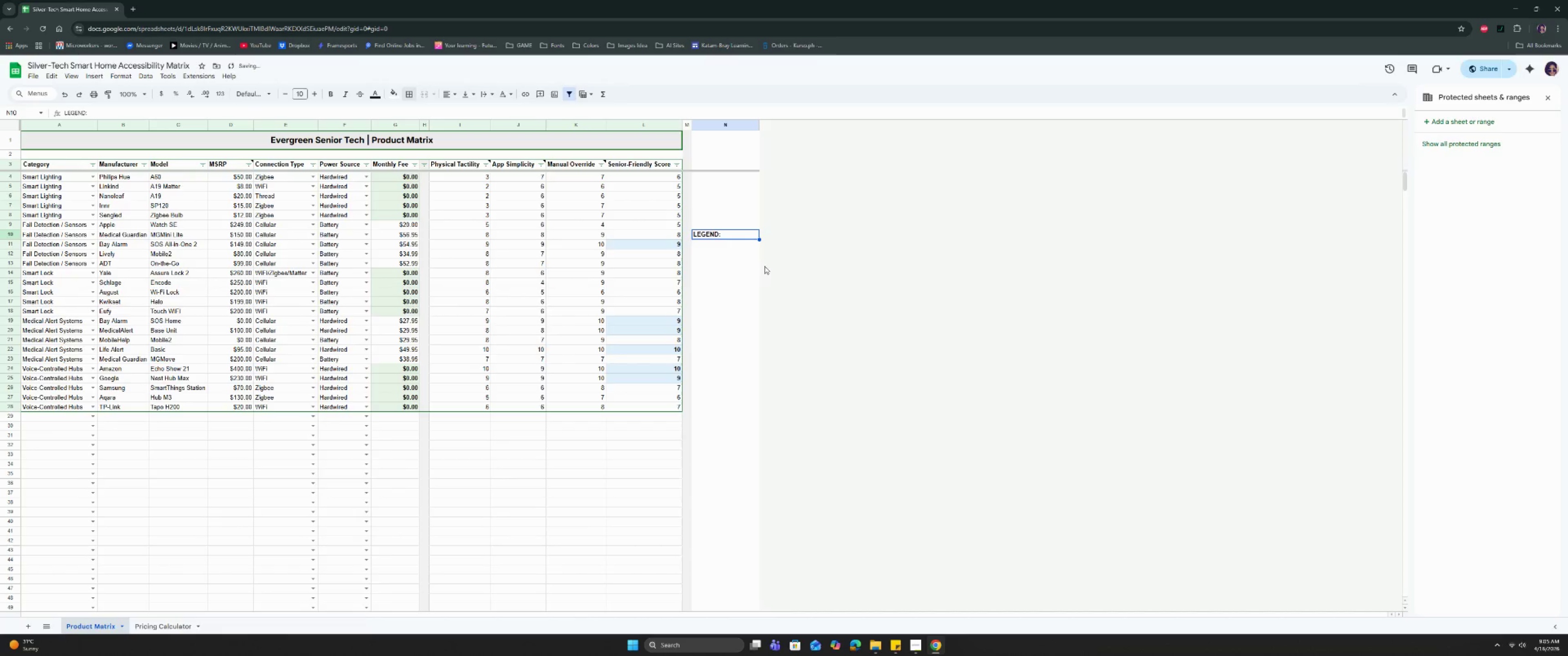 
left_click_drag(start_coordinate=[731, 234], to_coordinate=[730, 242])
 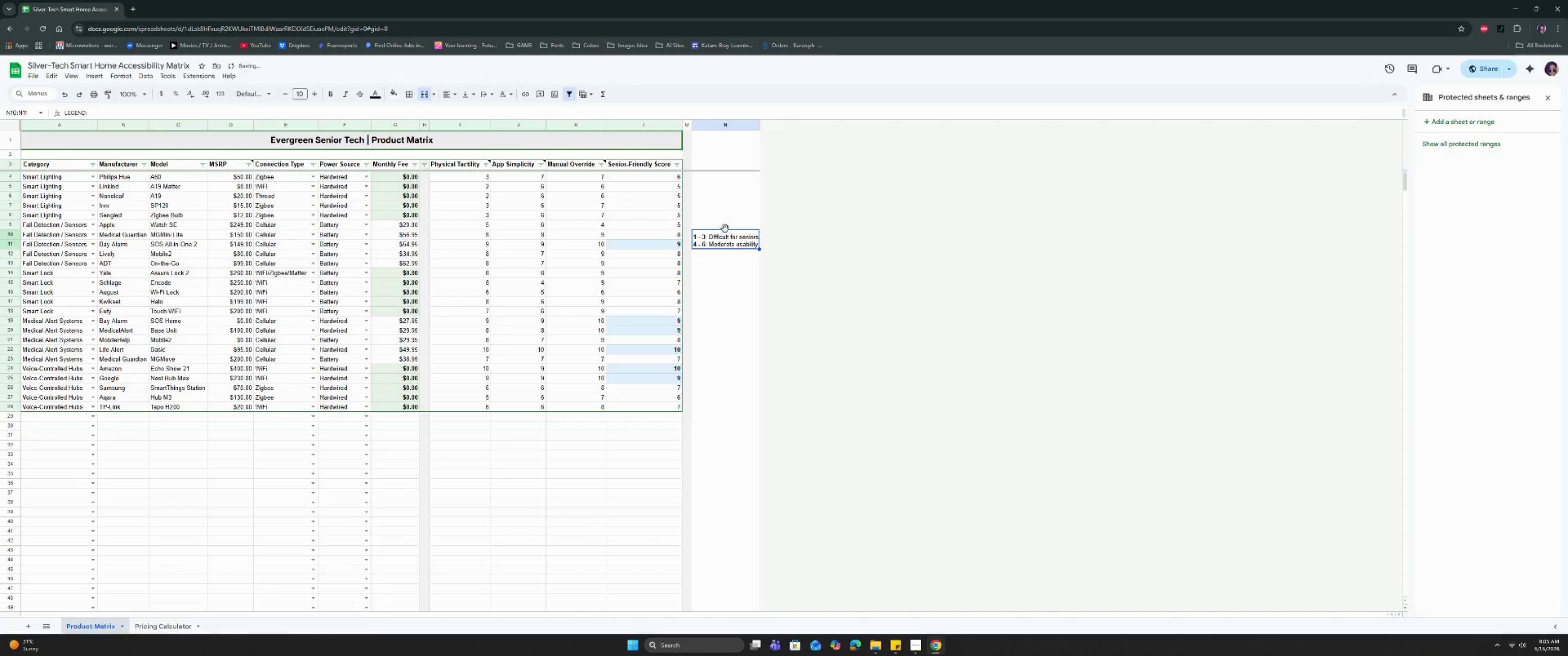 
double_click([722, 248])
 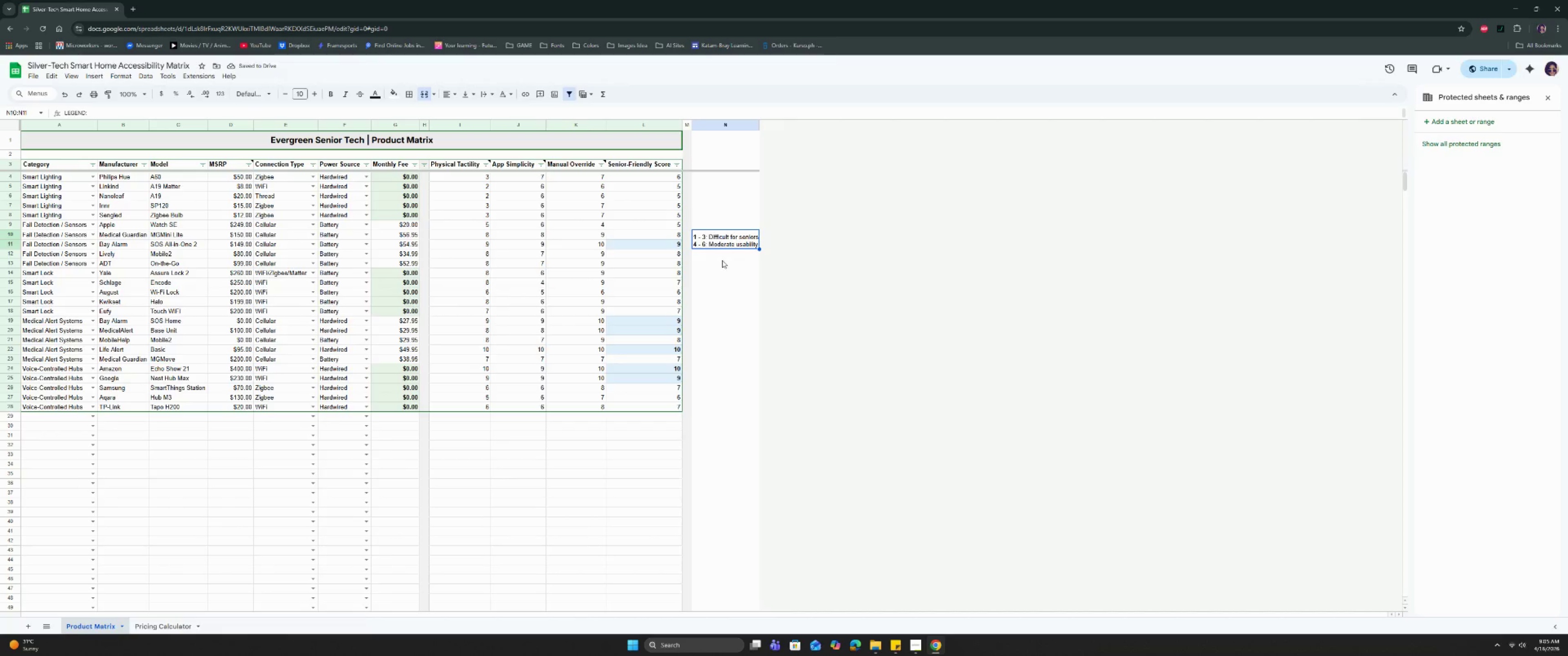 
triple_click([722, 261])
 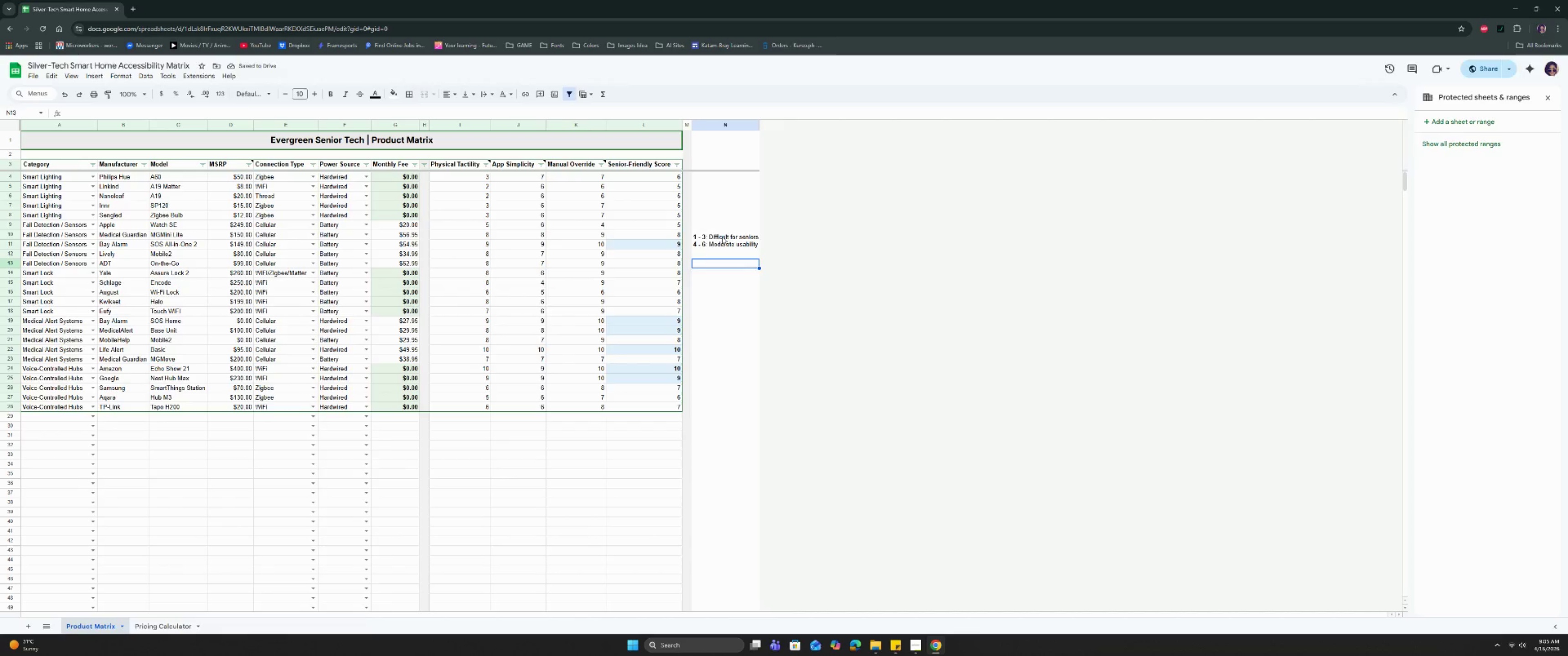 
left_click_drag(start_coordinate=[722, 236], to_coordinate=[722, 221])
 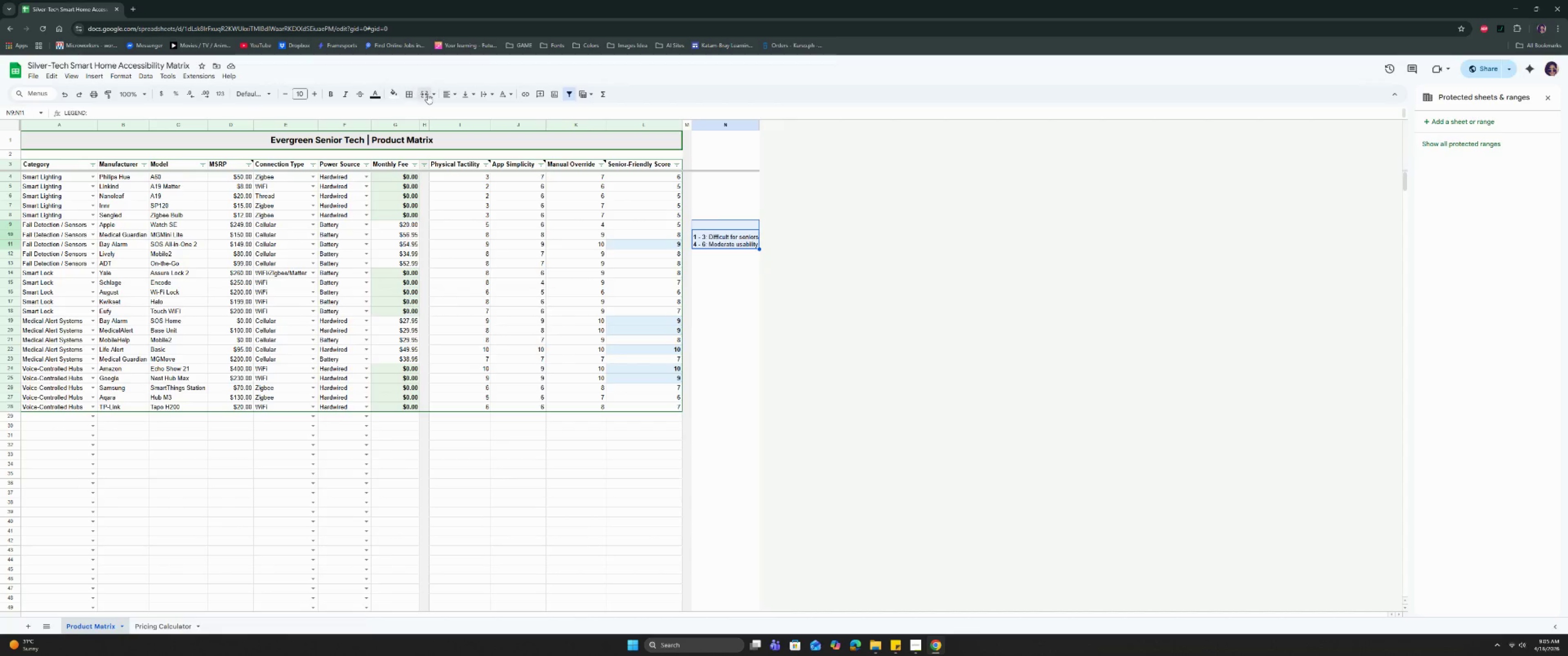 
left_click([426, 93])
 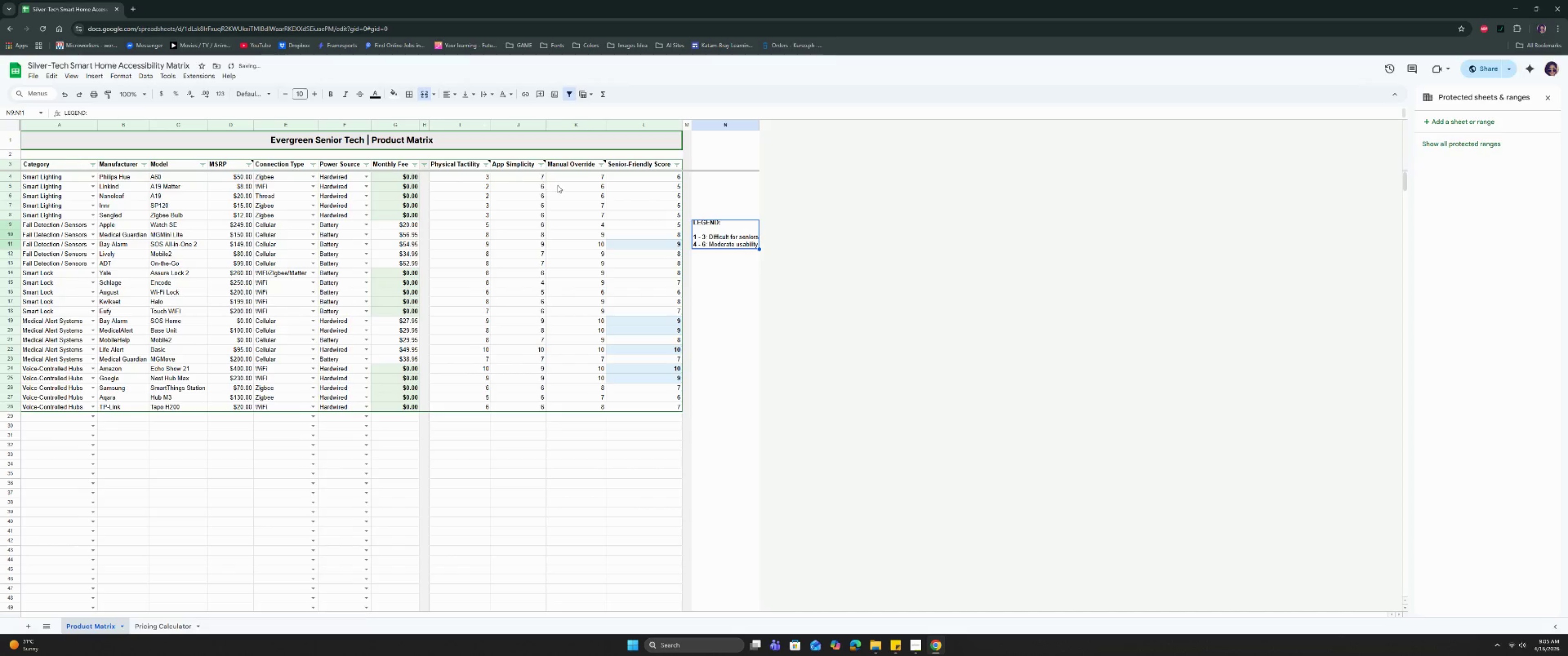 
left_click([733, 288])
 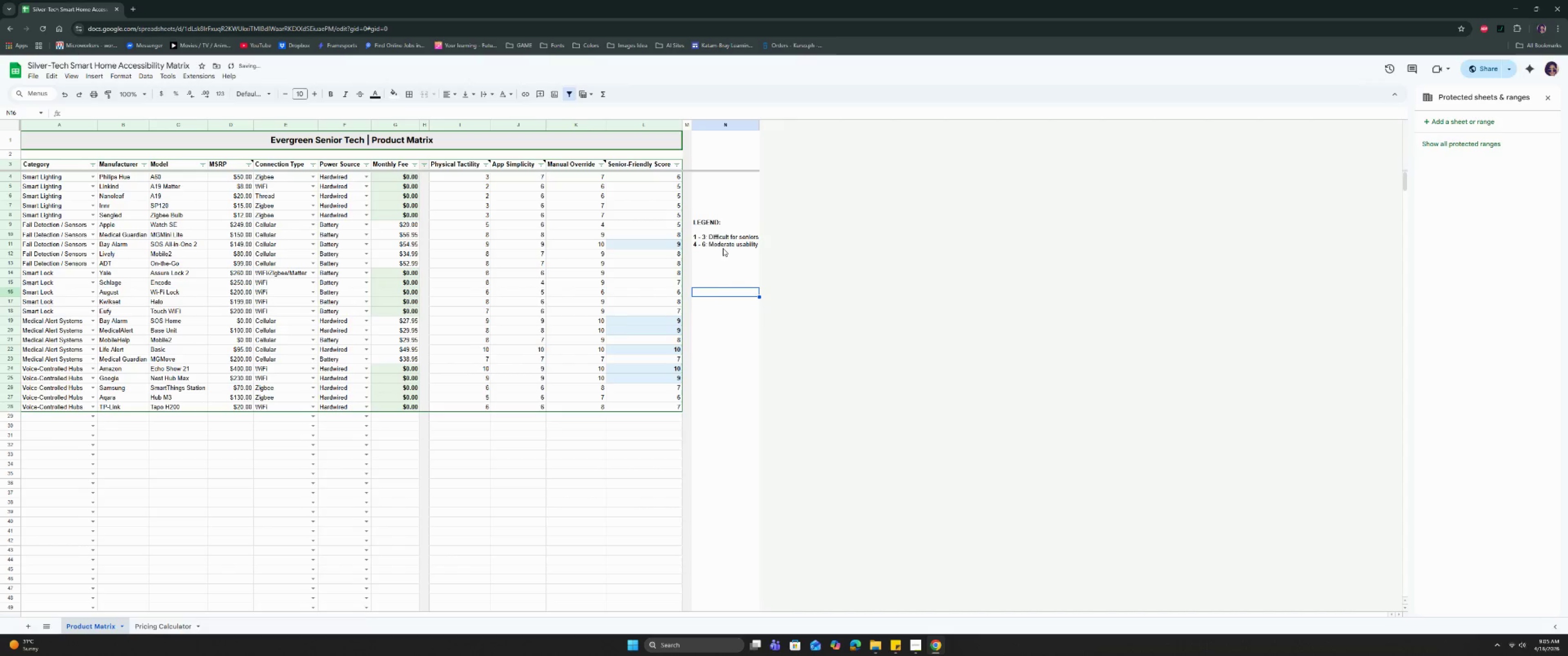 
left_click([722, 235])
 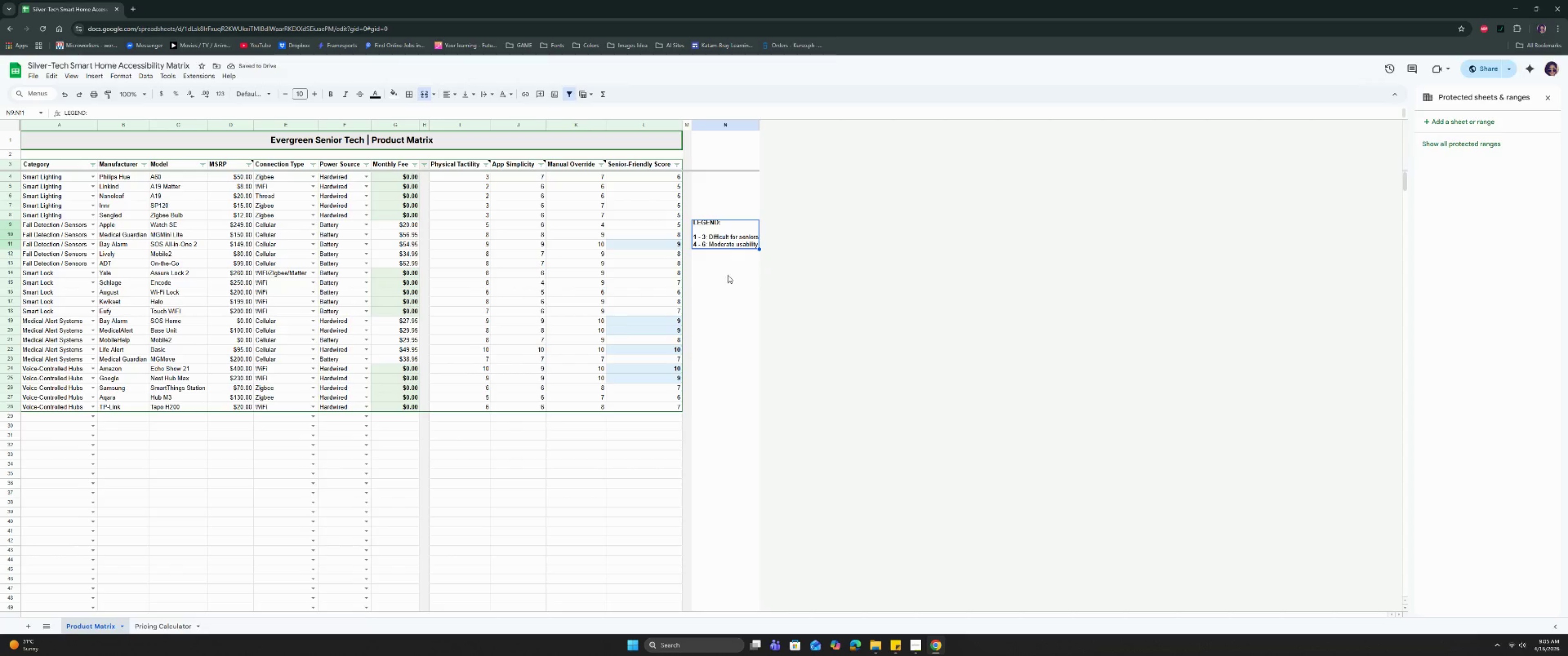 
left_click([728, 282])
 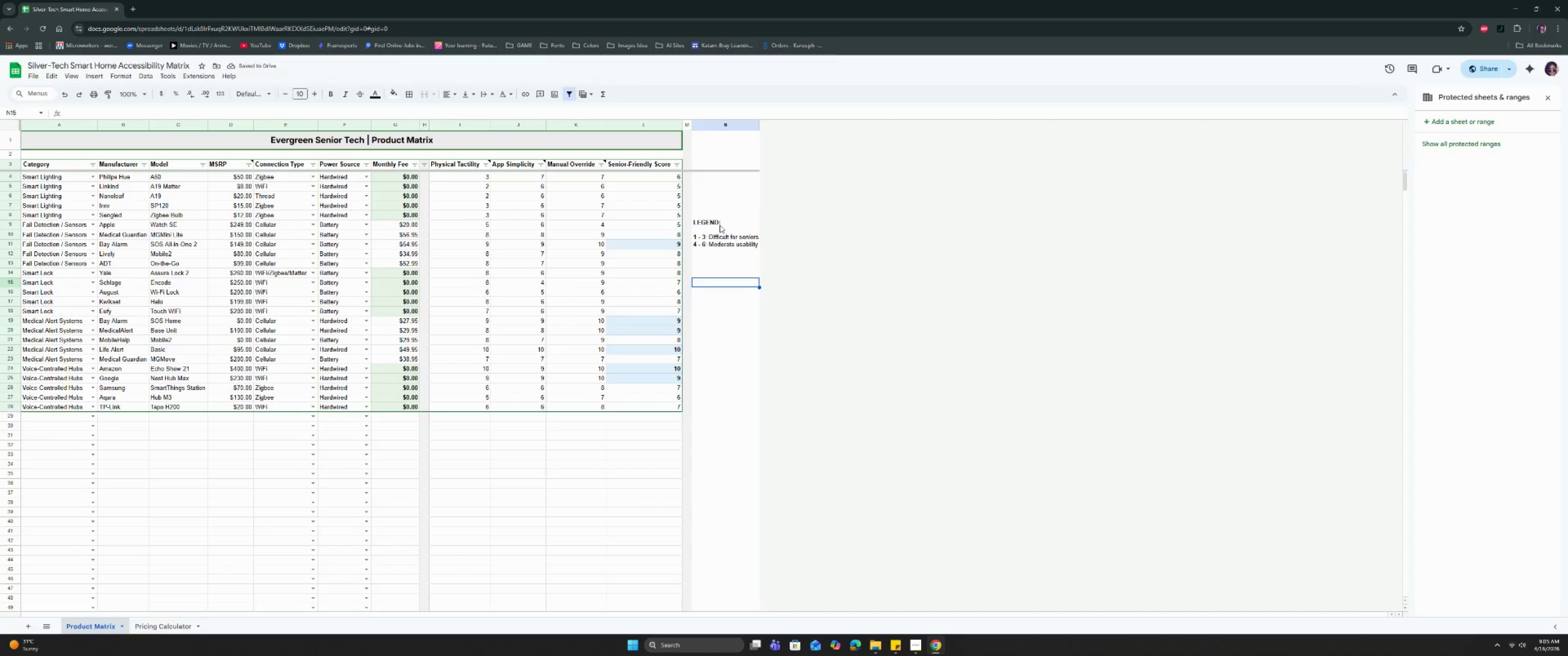 
left_click([718, 231])
 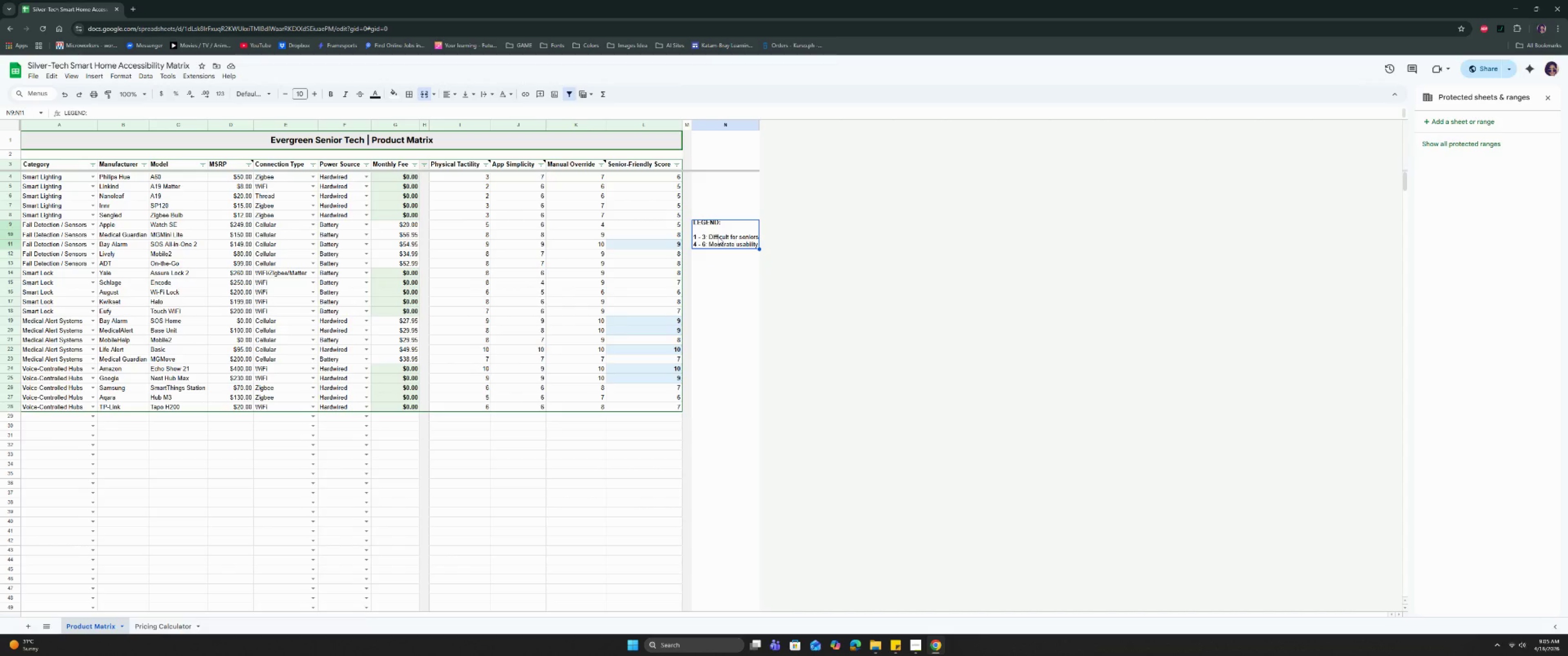 
left_click_drag(start_coordinate=[718, 237], to_coordinate=[720, 250])
 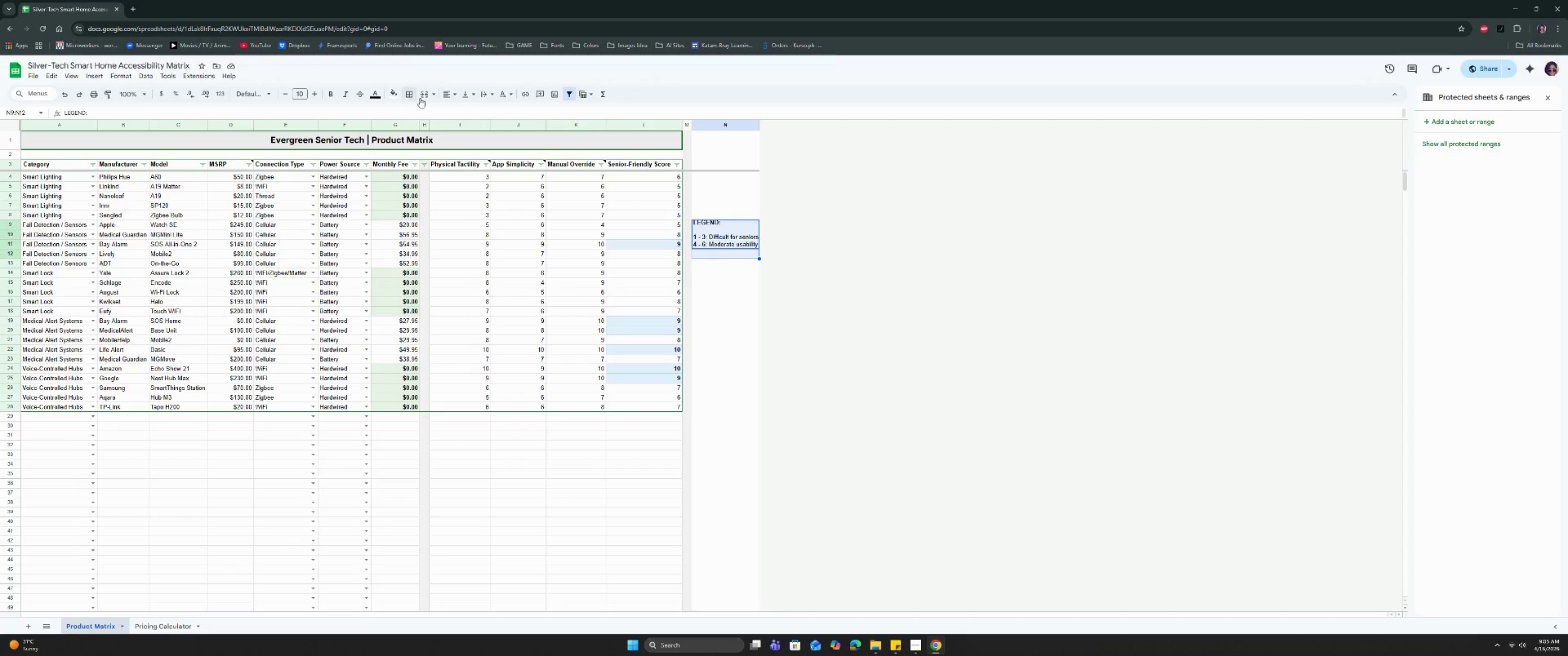 
left_click([423, 95])
 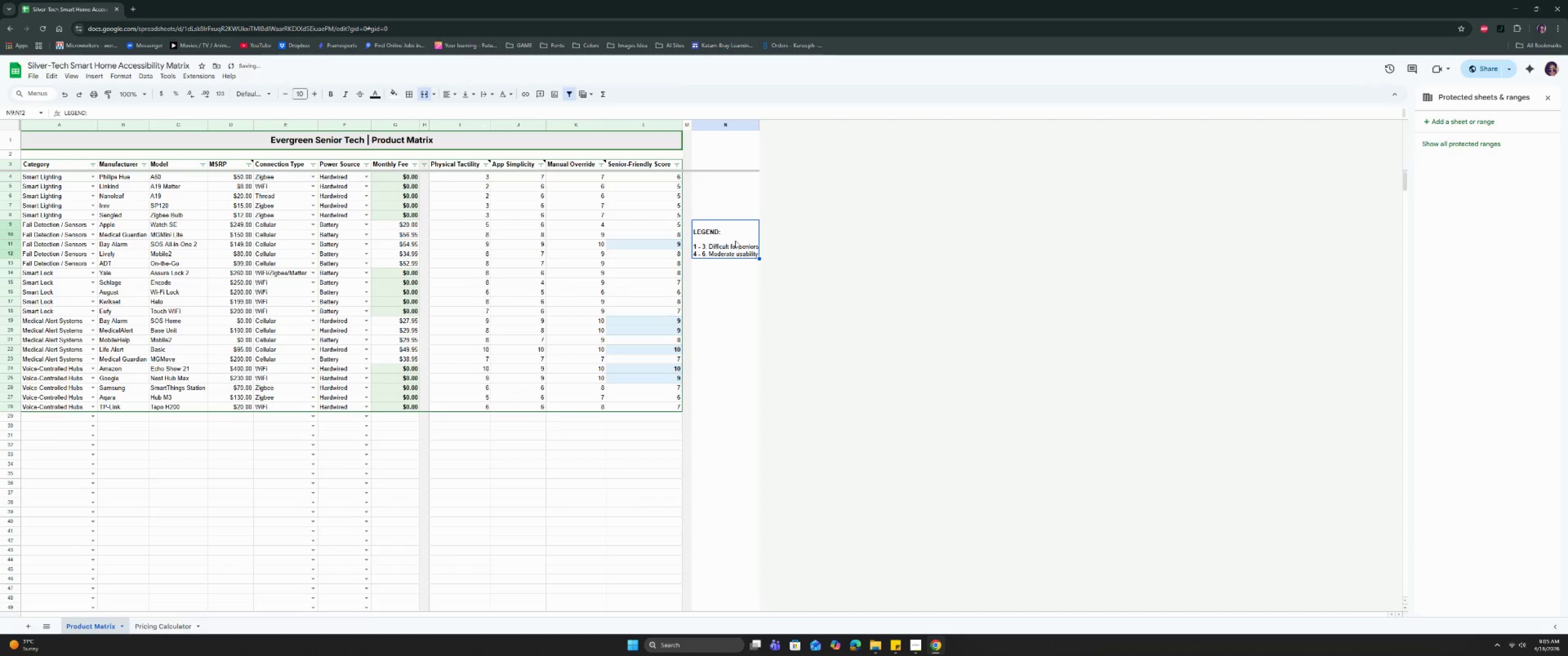 
left_click([735, 241])
 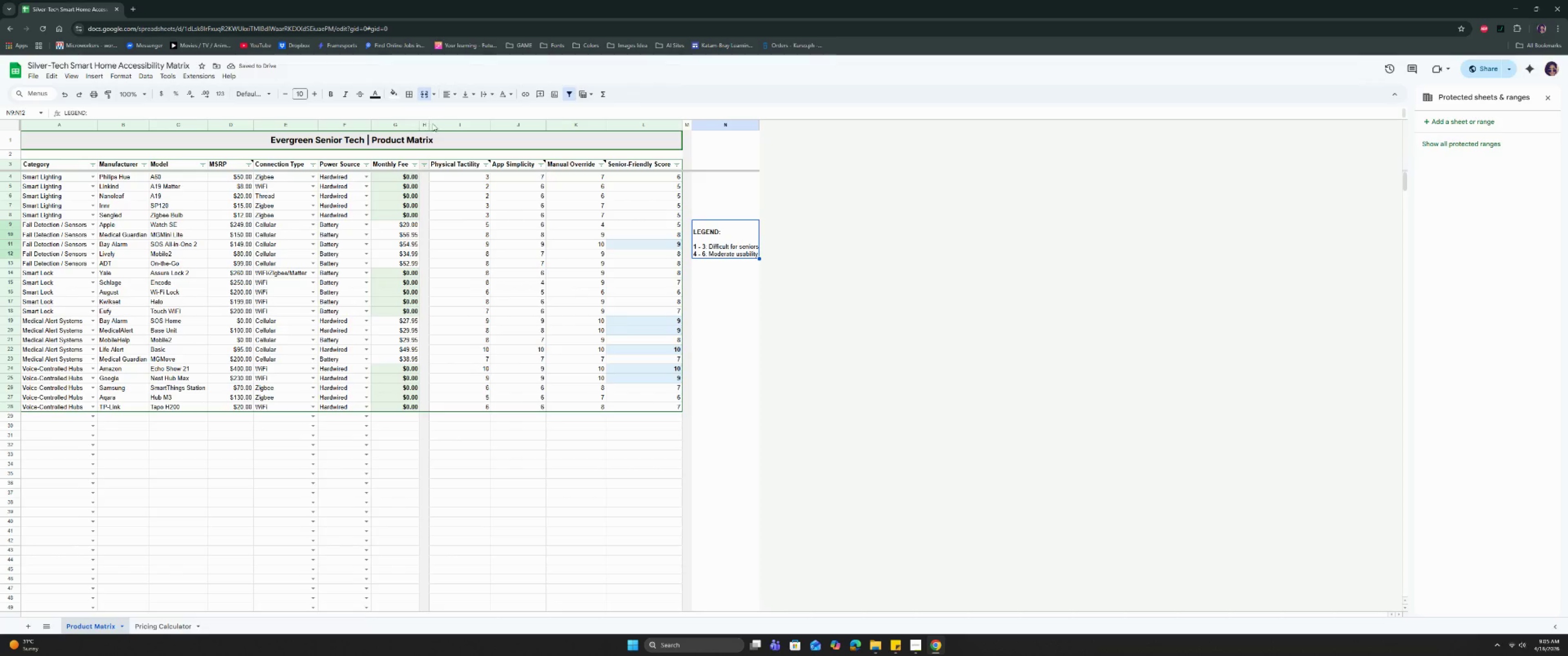 
left_click([464, 93])
 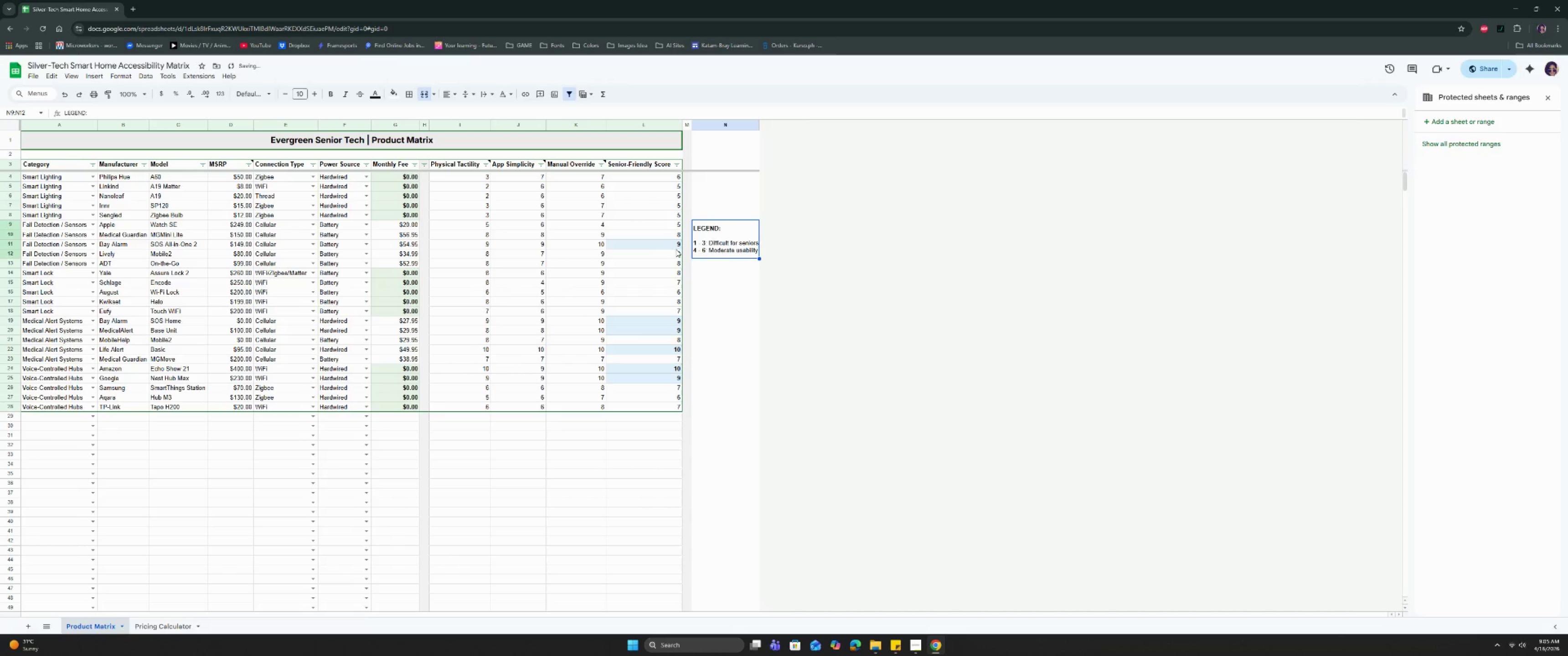 
left_click([759, 294])
 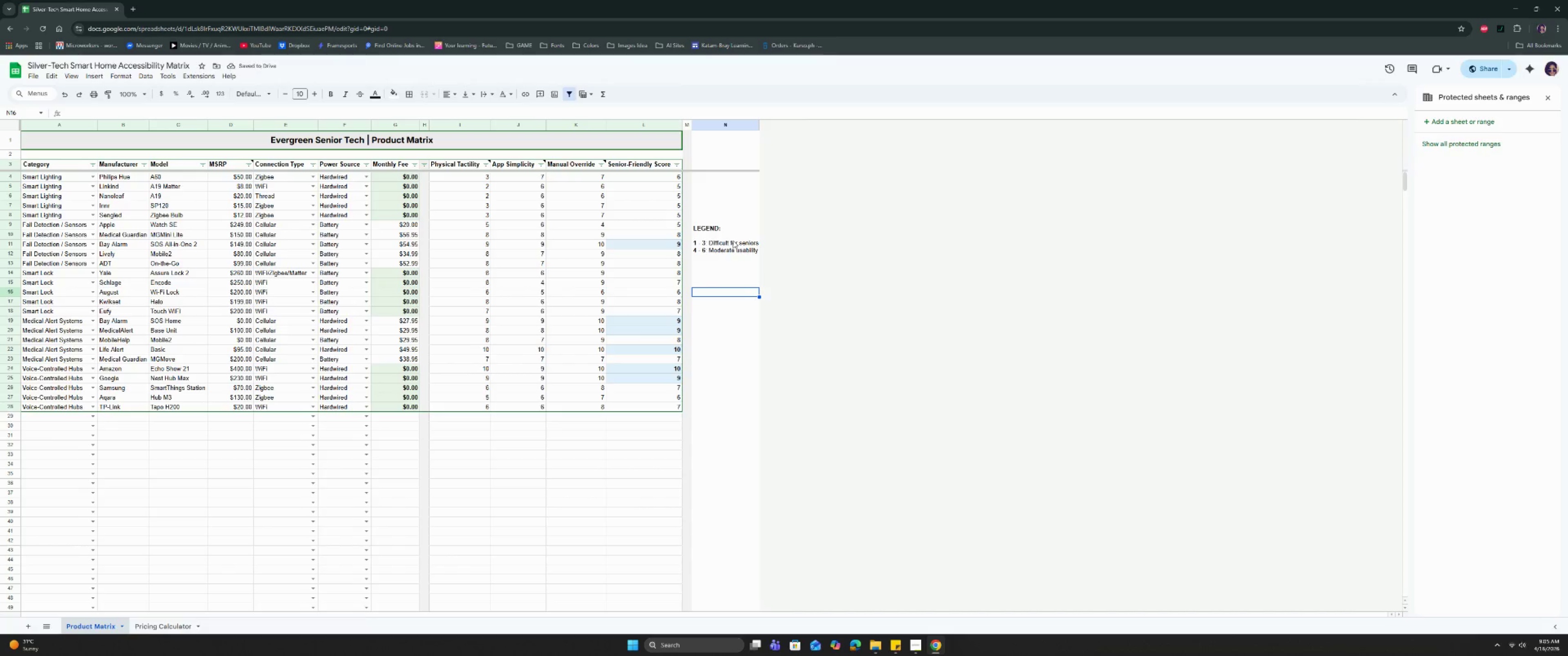 
left_click([733, 241])
 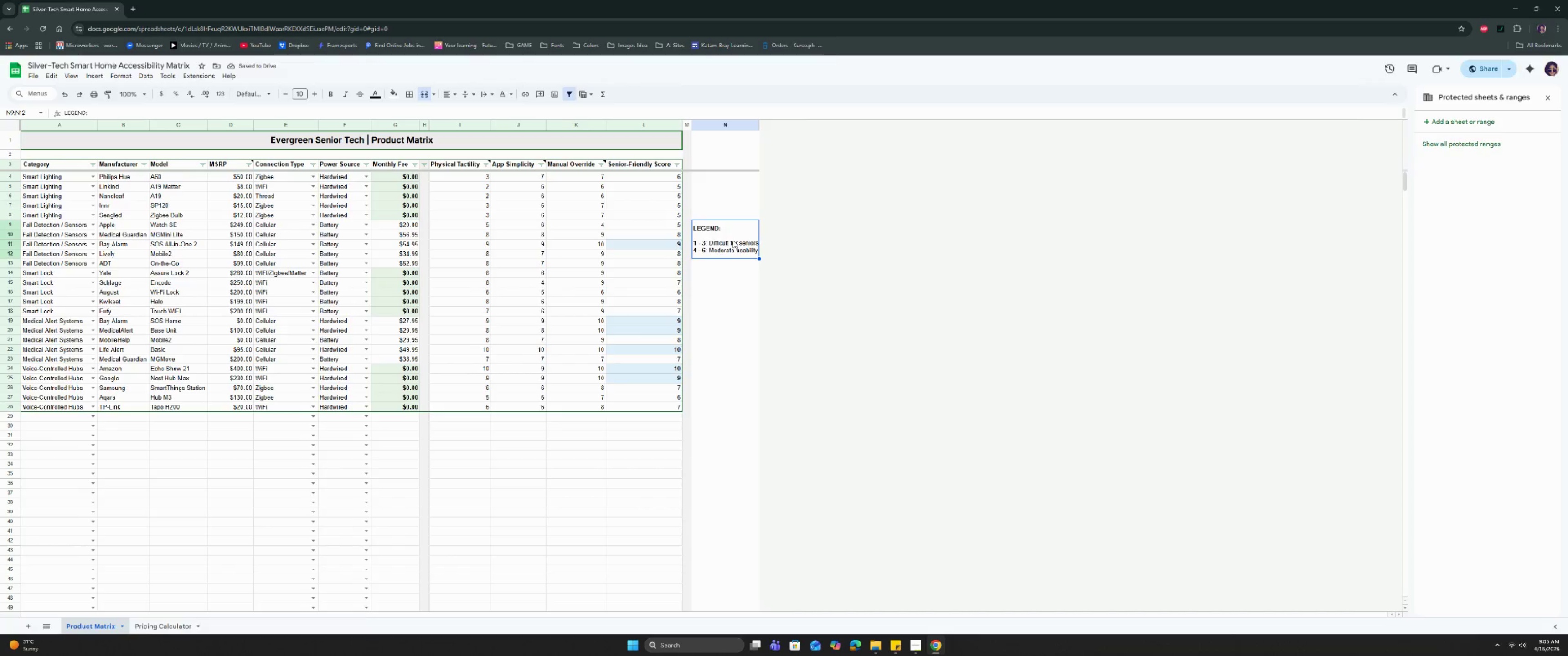 
left_click_drag(start_coordinate=[733, 241], to_coordinate=[728, 266])
 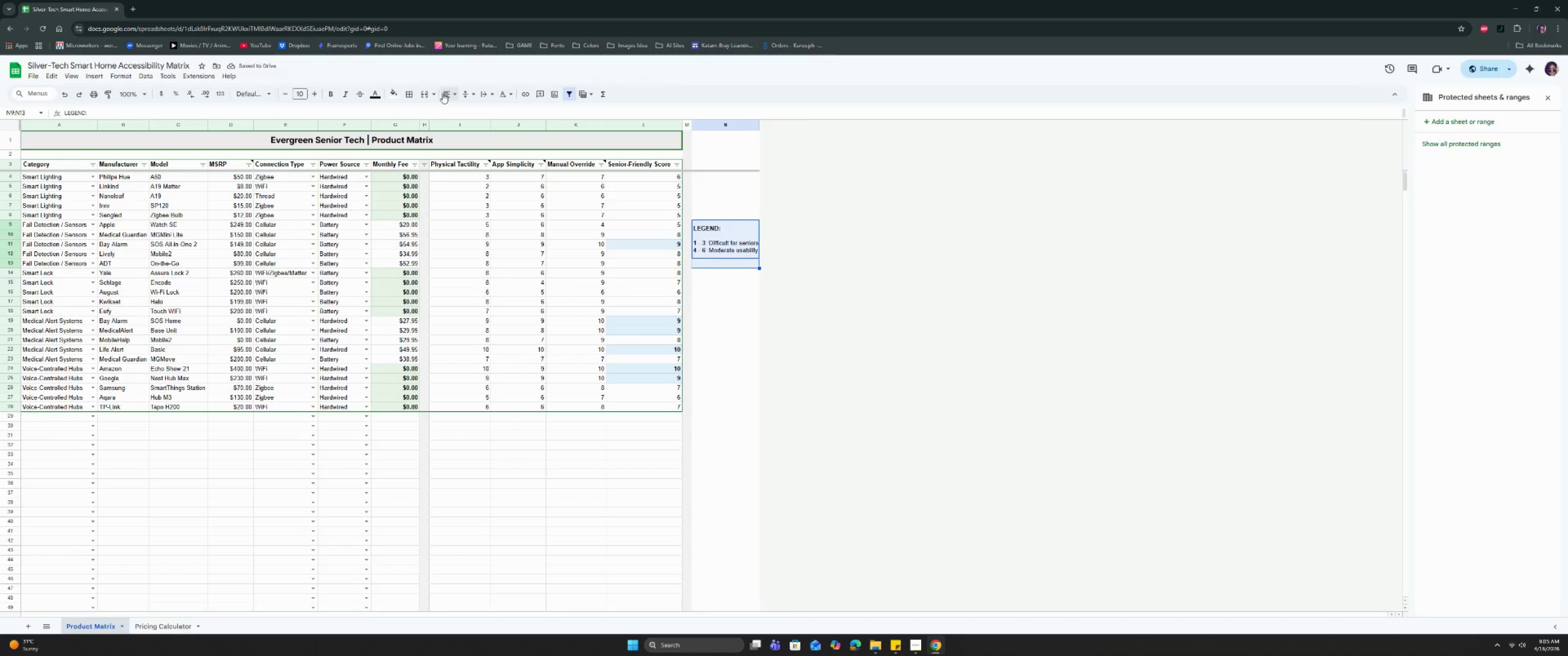 
left_click([423, 92])
 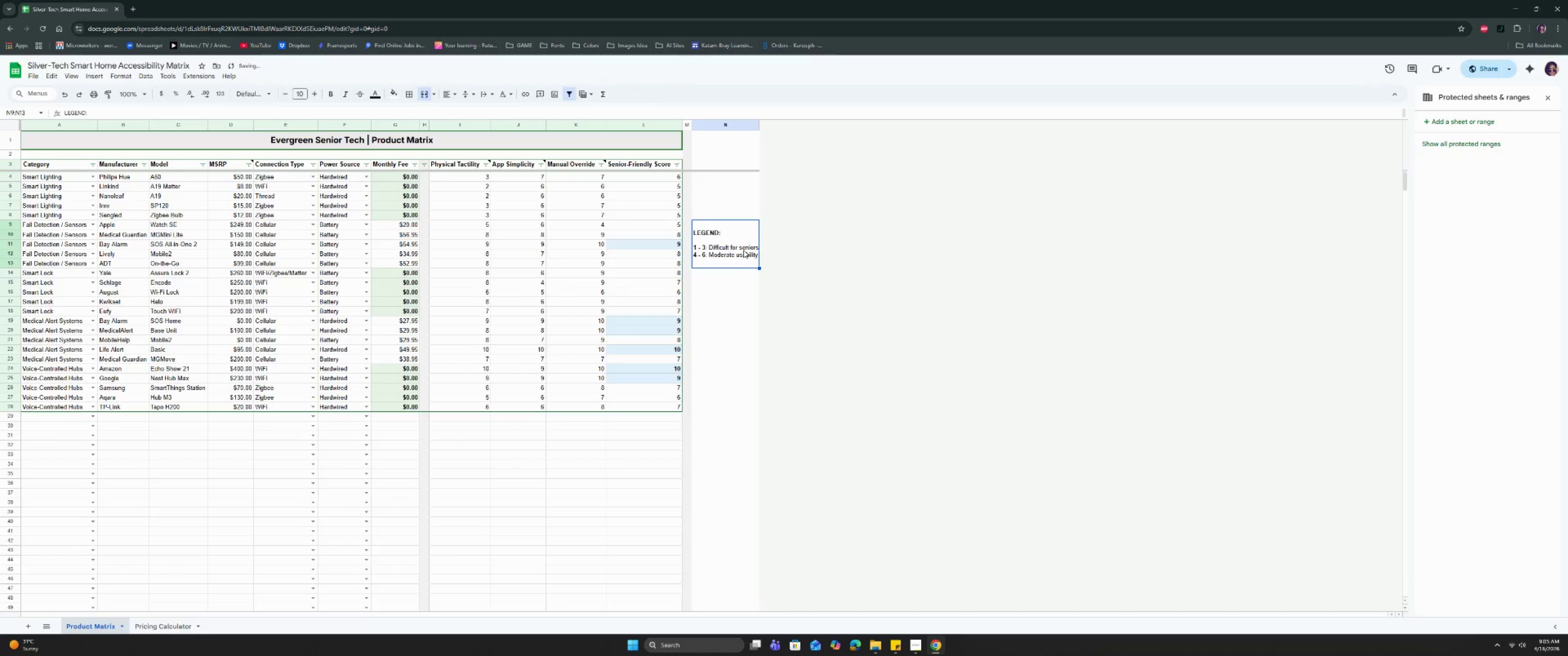 
double_click([743, 250])
 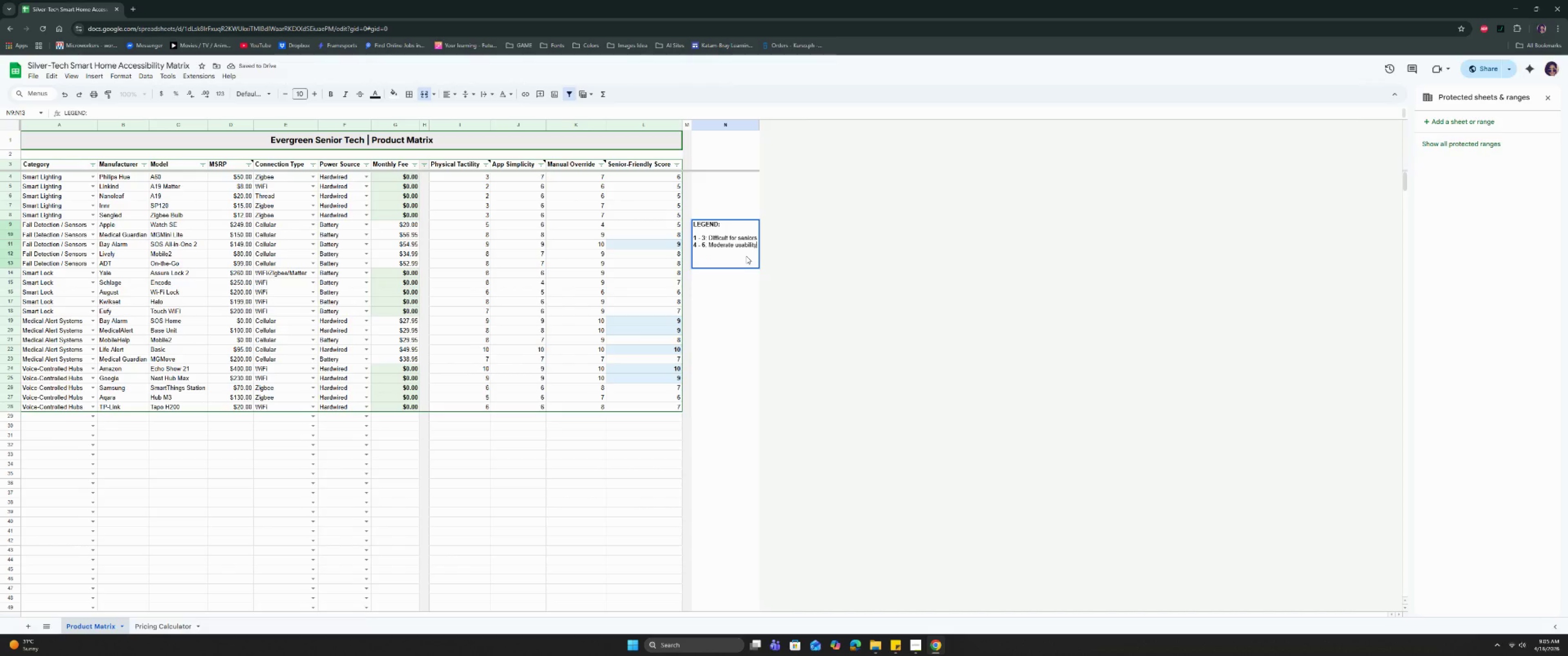 
key(Control+Enter)
 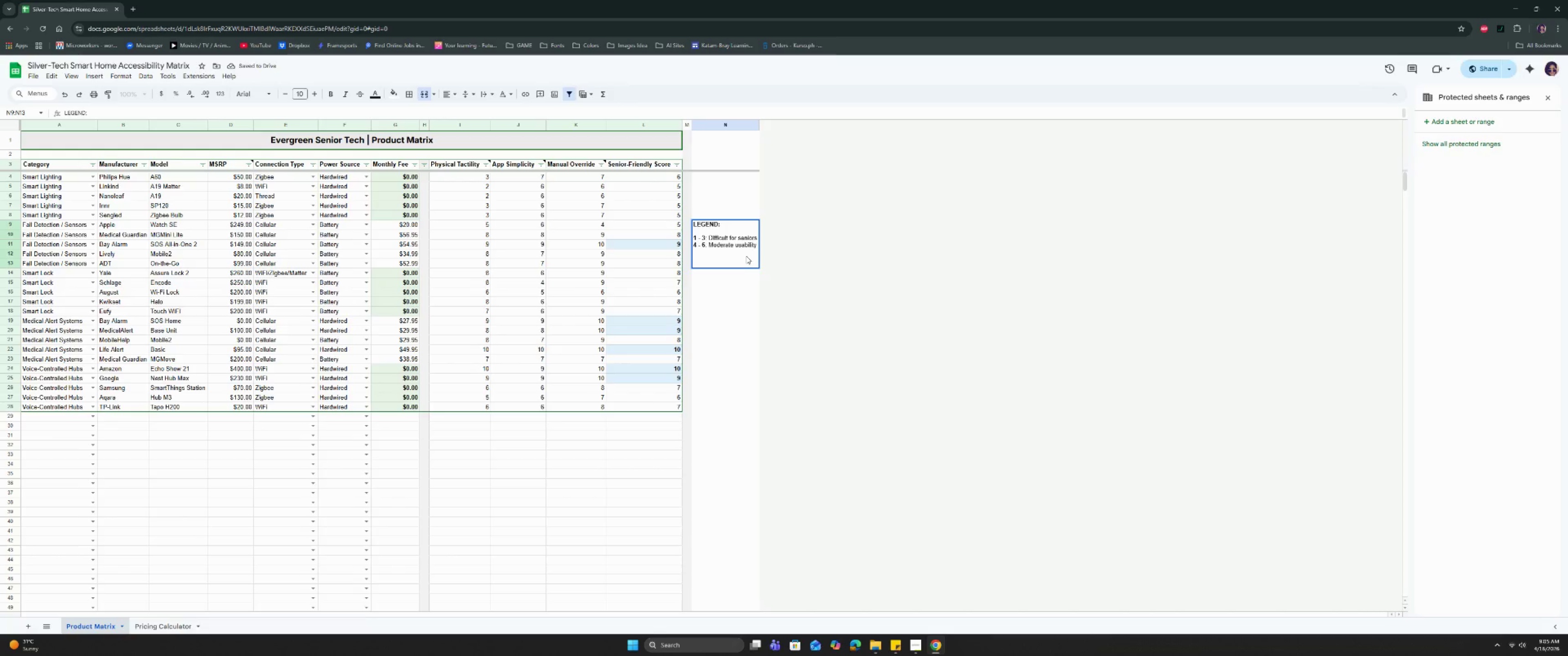 
type(7-)
key(Backspace)
type( - 8 )
key(Backspace)
type(: Good I)
key(Backspace)
type(usability)
 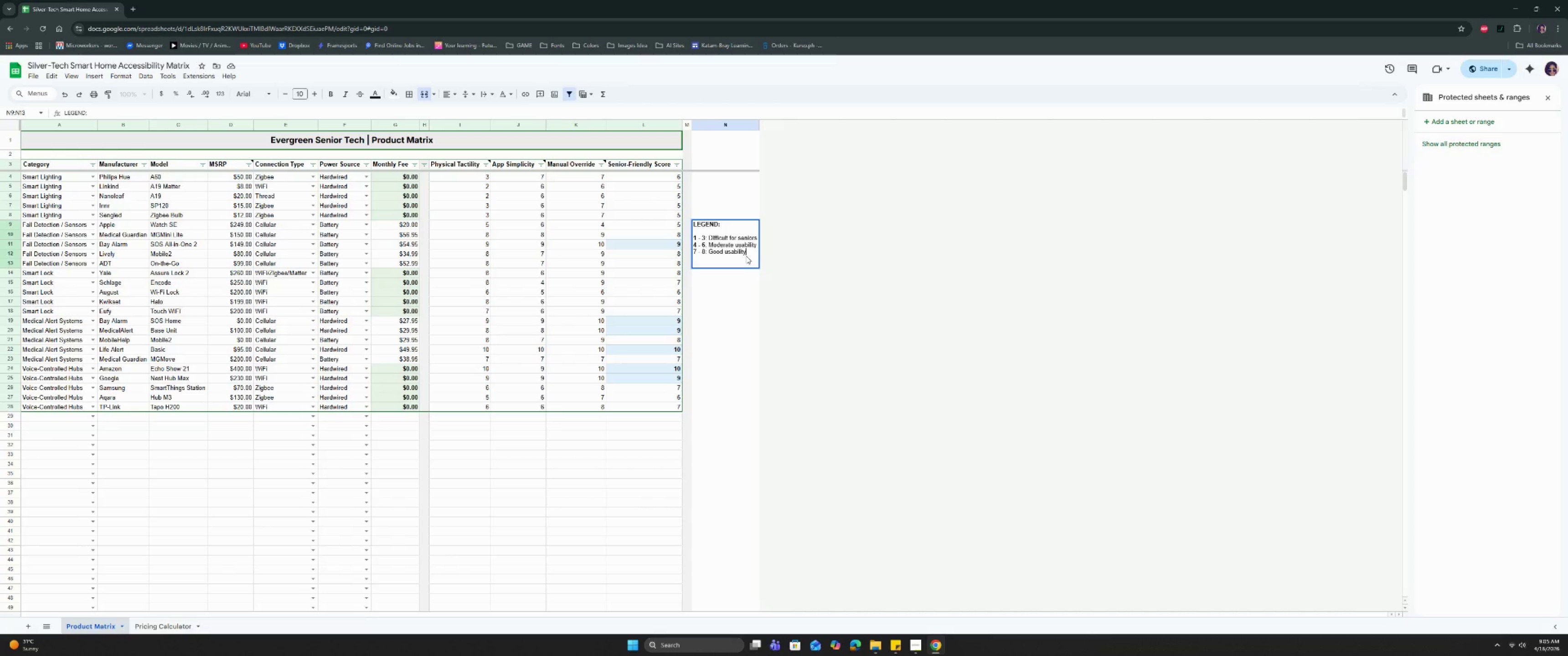 
key(Control+Enter)
 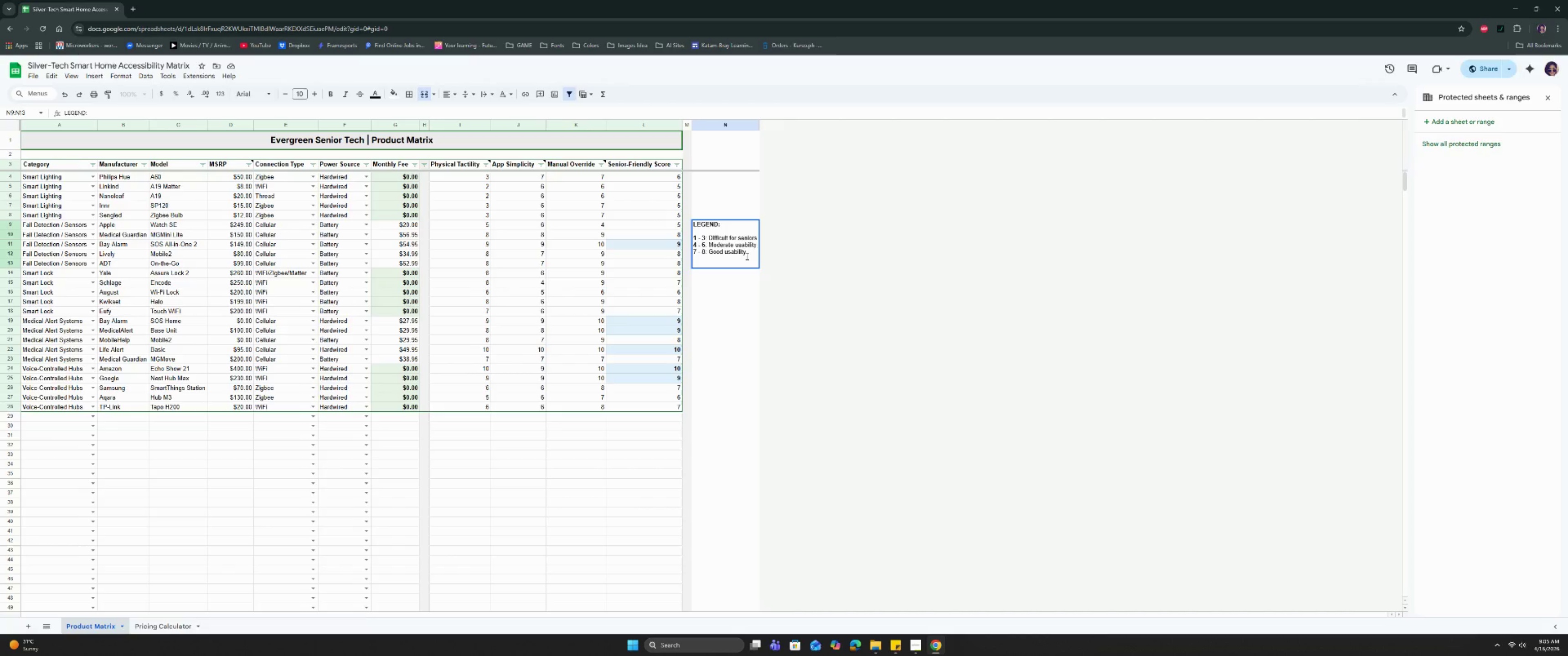 
type(9-10)
key(Backspace)
key(Backspace)
key(Backspace)
type( - 1-)
key(Backspace)
type(0 )
key(Backspace)
type(: e)
key(Backspace)
type(Excele)
key(Backspace)
type(lent usability)
 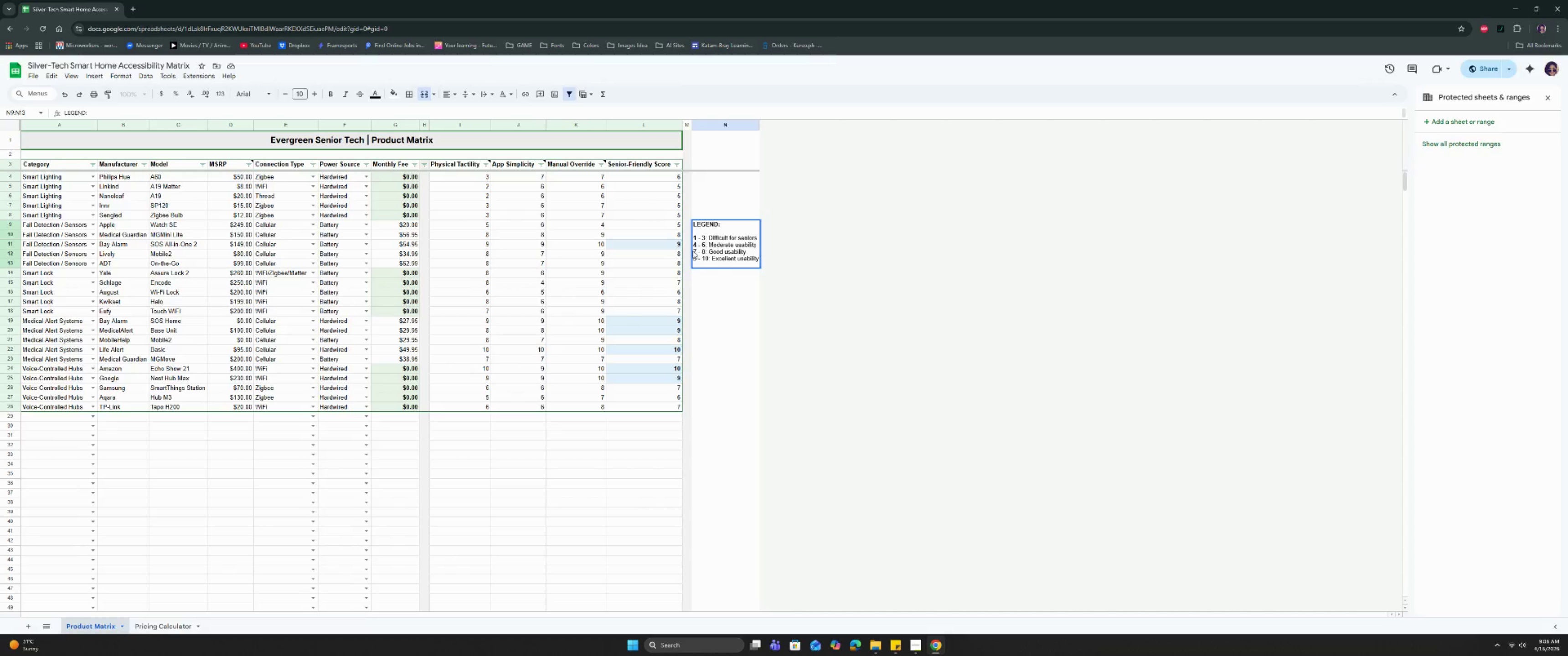 
left_click_drag(start_coordinate=[694, 251], to_coordinate=[705, 251])
 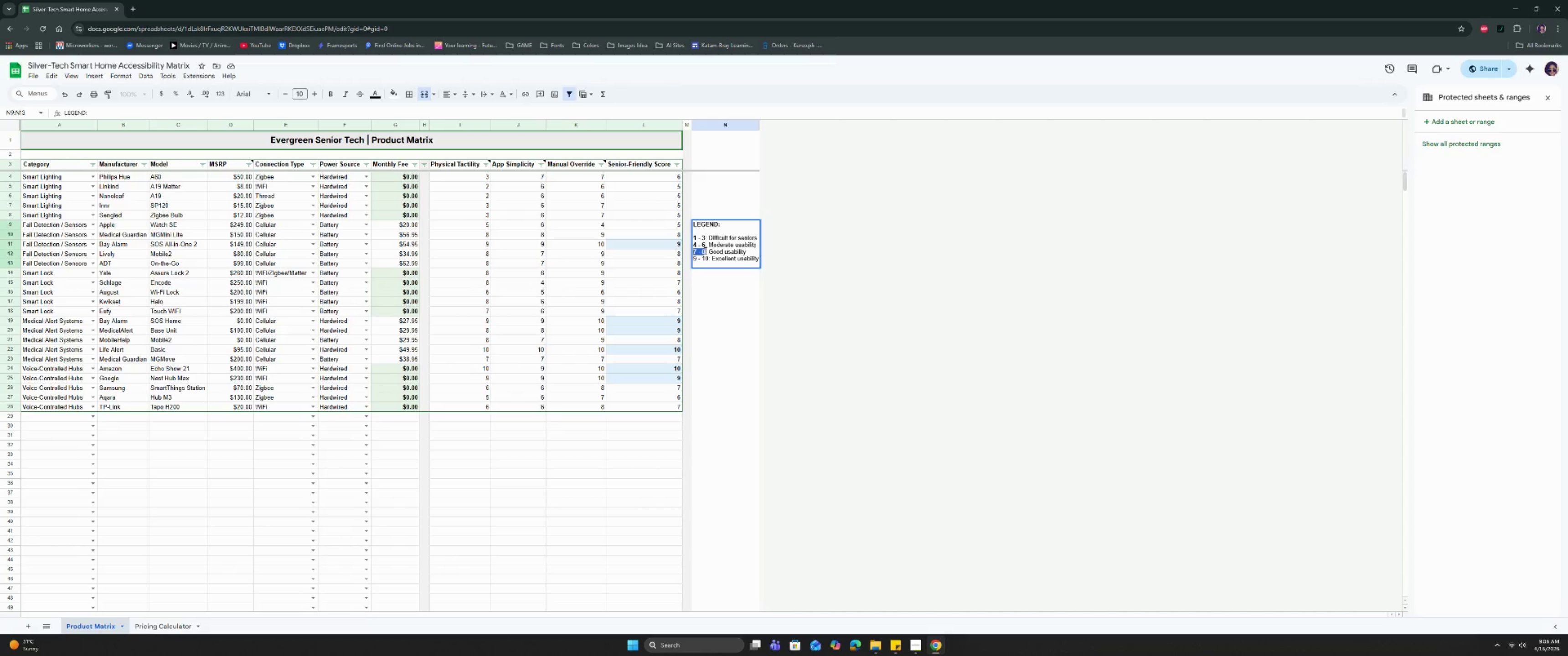 
key(Control+B)
 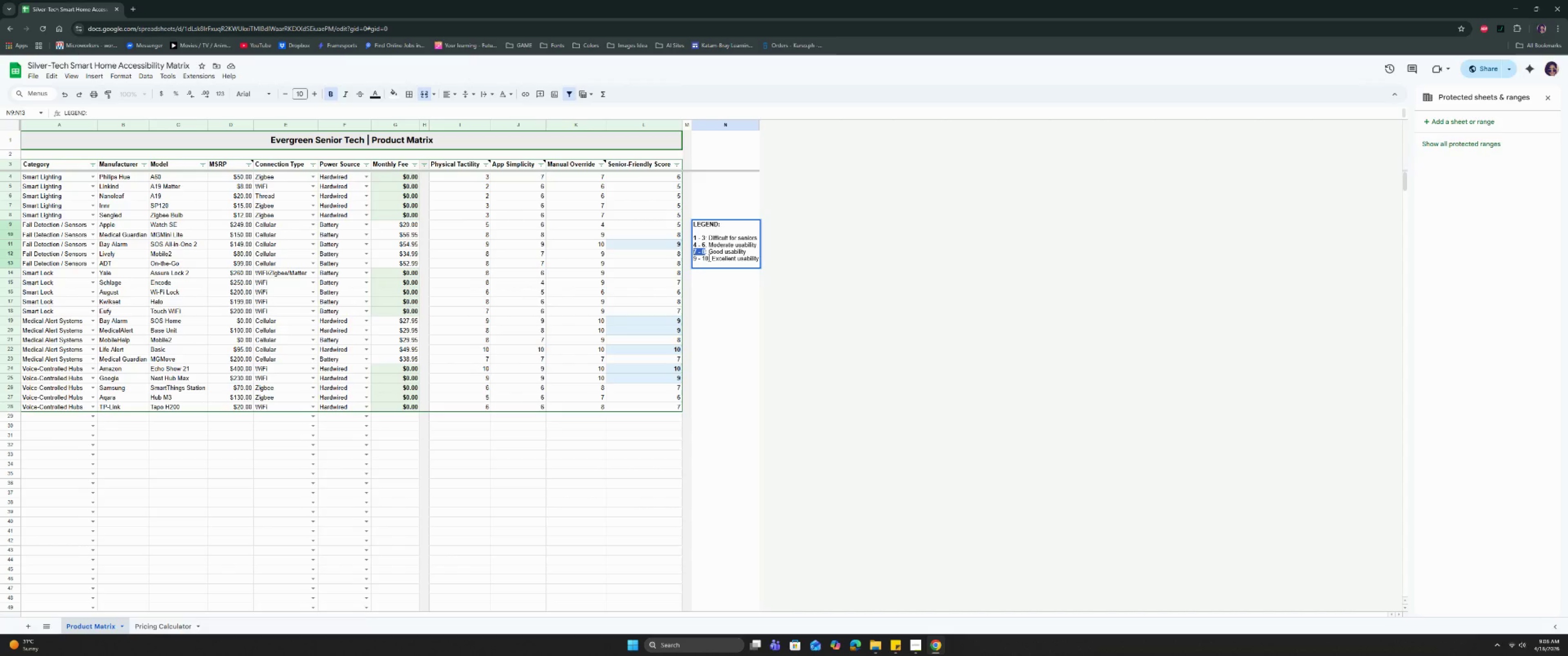 
left_click_drag(start_coordinate=[707, 257], to_coordinate=[692, 256])
 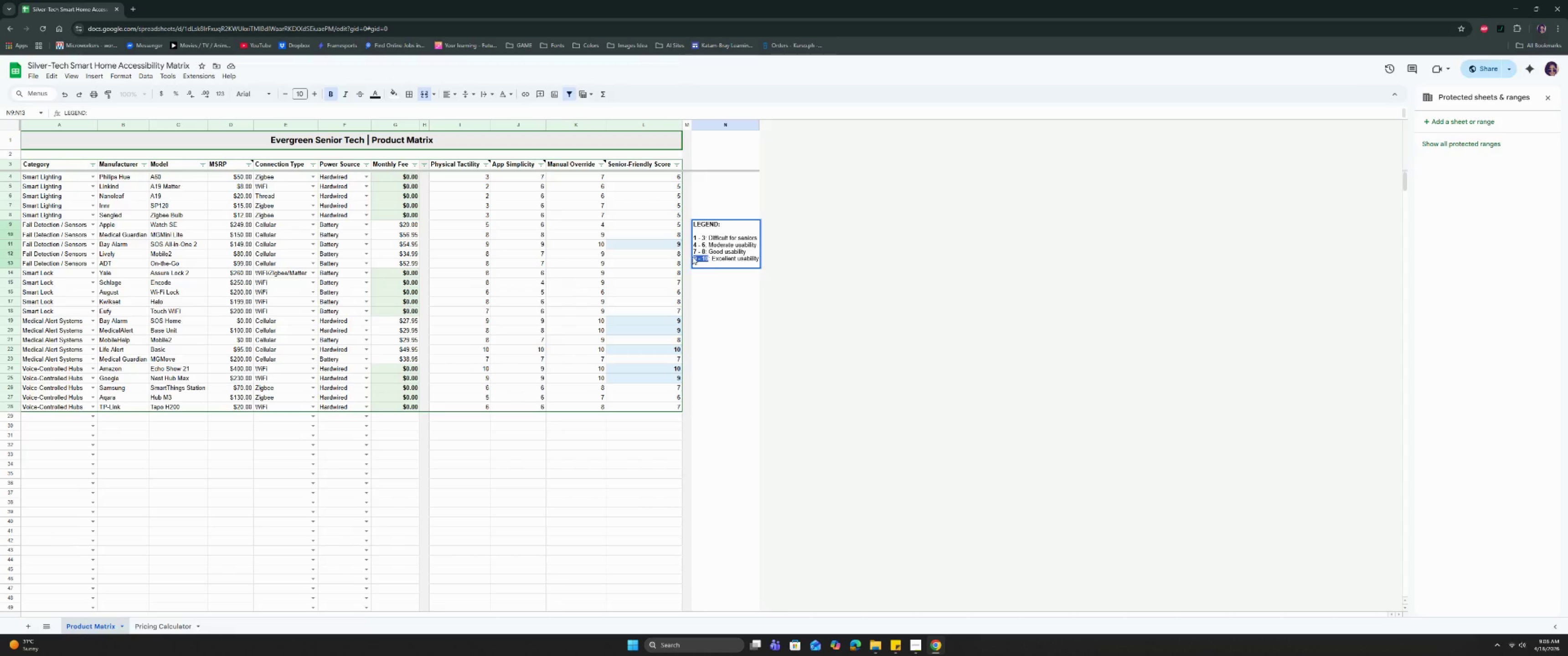 
key(Control+B)
 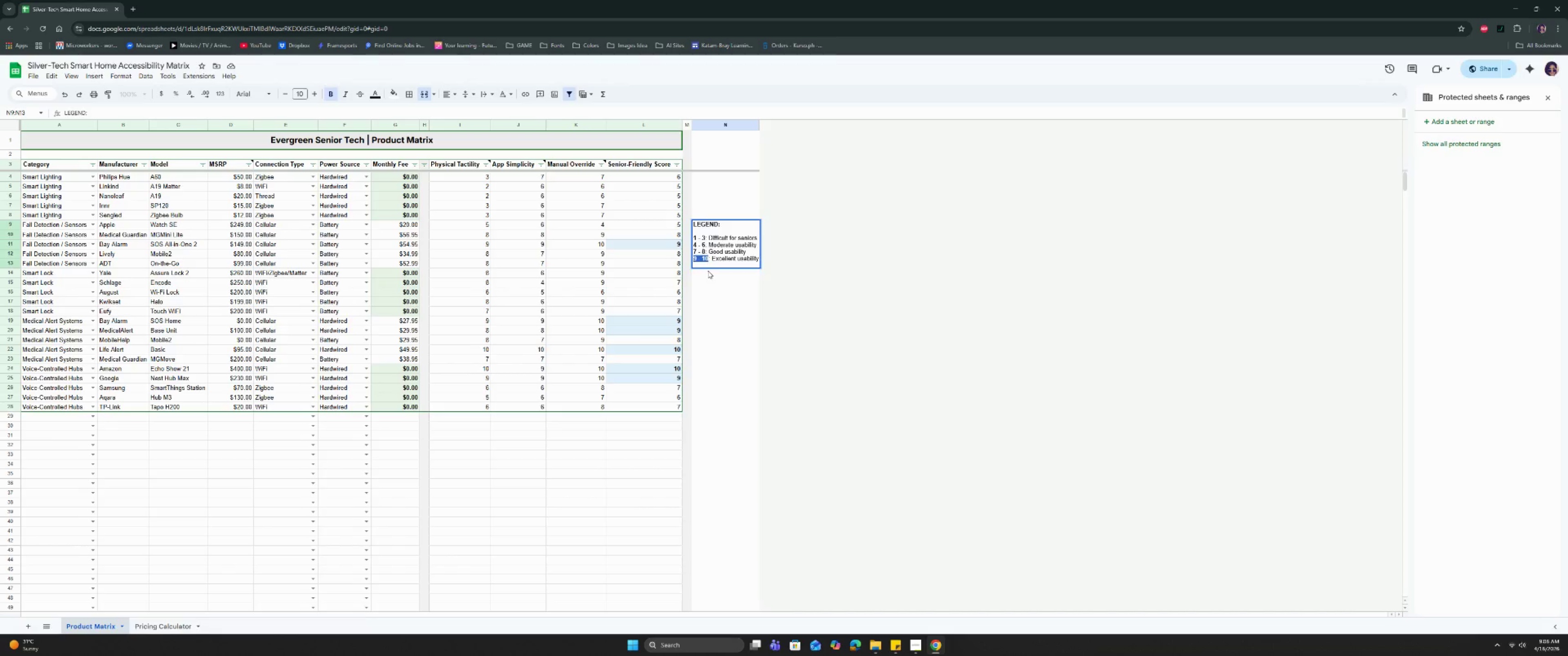 
left_click([708, 271])
 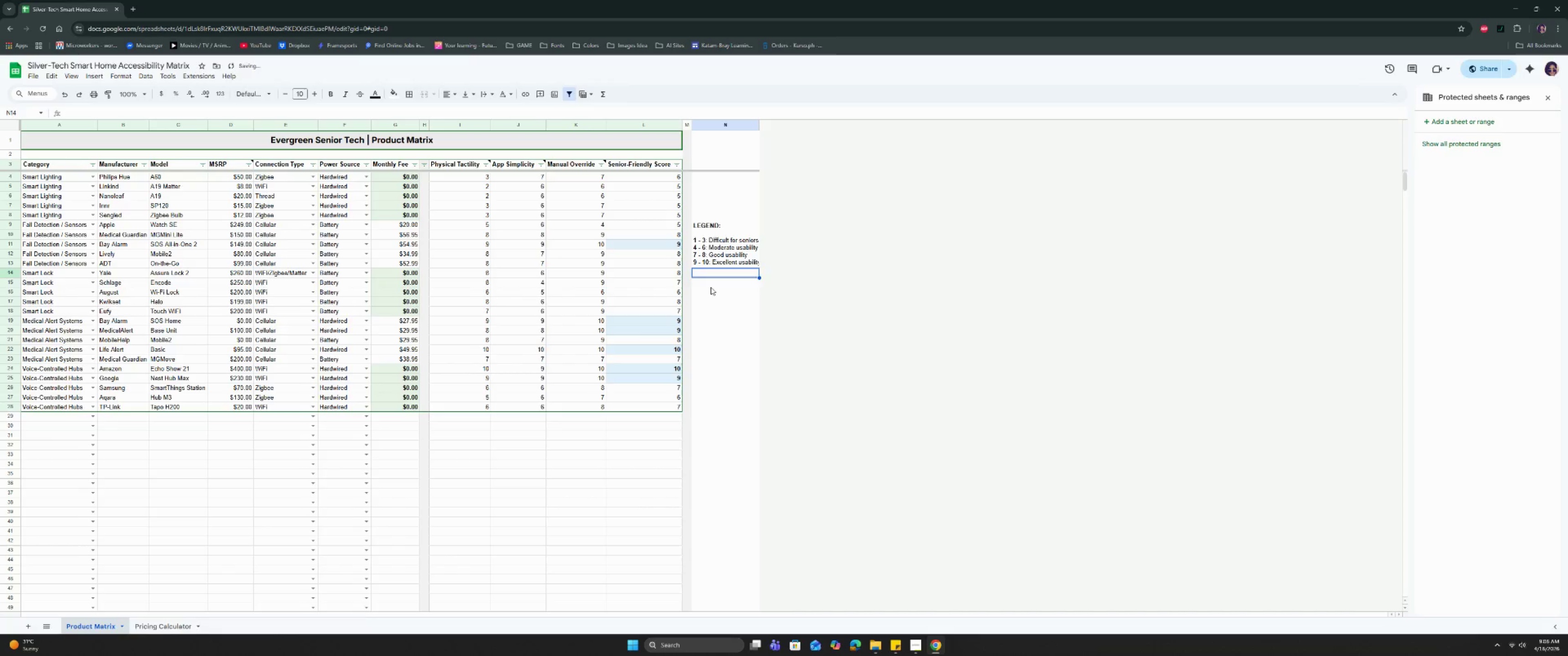 
left_click([711, 287])
 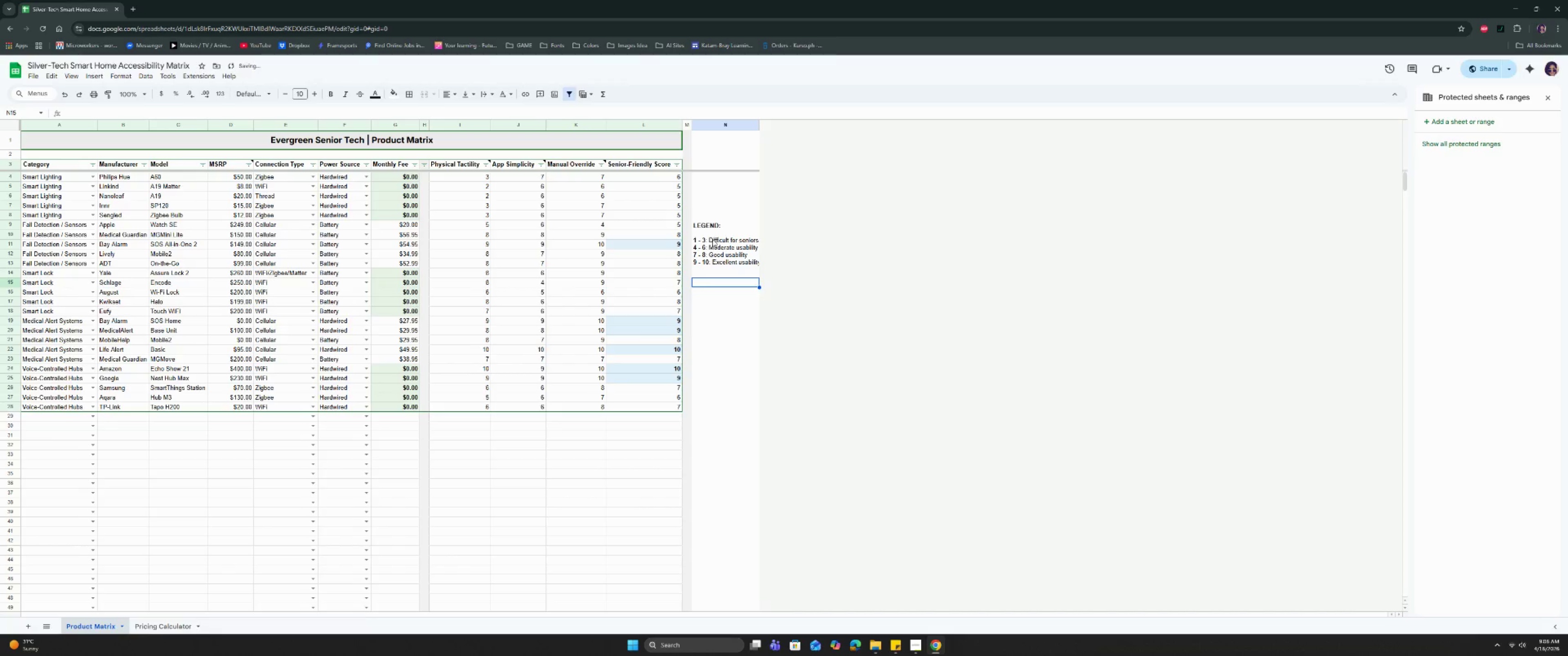 
left_click([712, 239])
 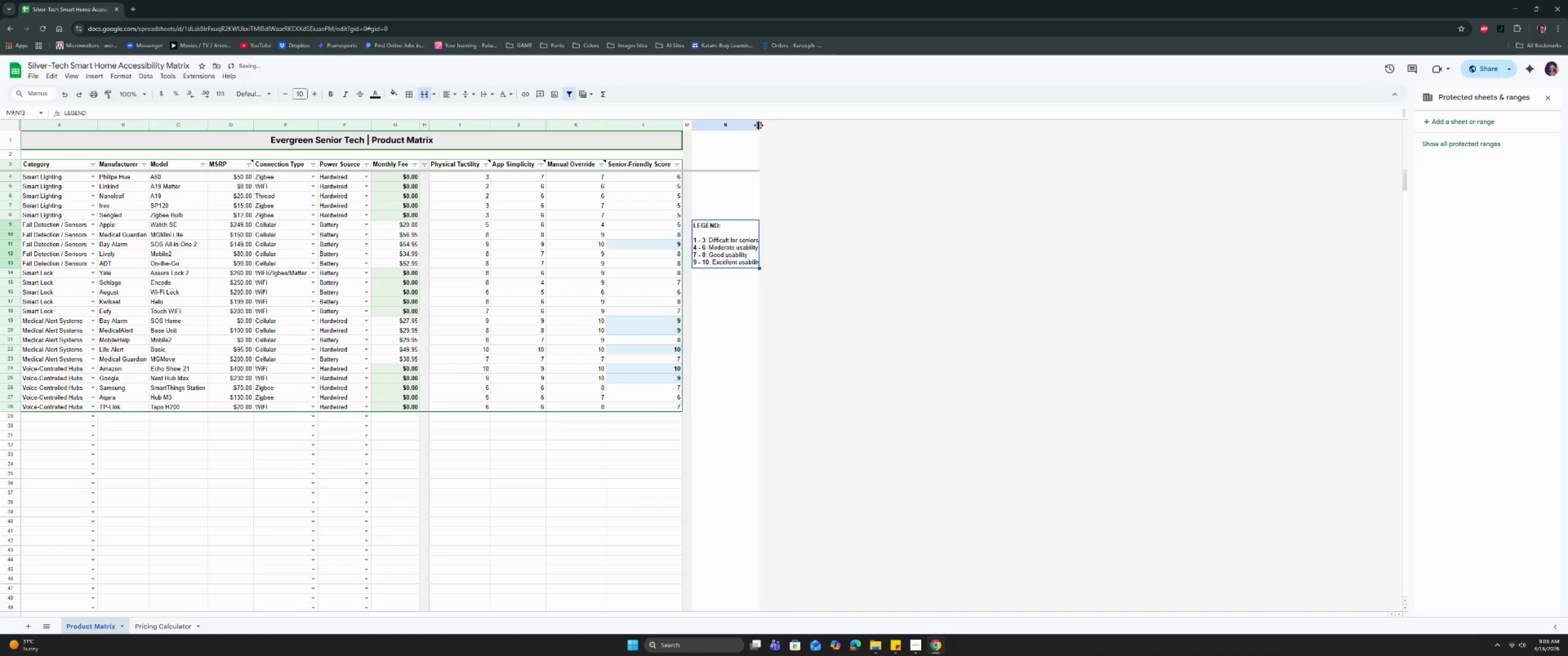 
left_click_drag(start_coordinate=[758, 123], to_coordinate=[764, 124])
 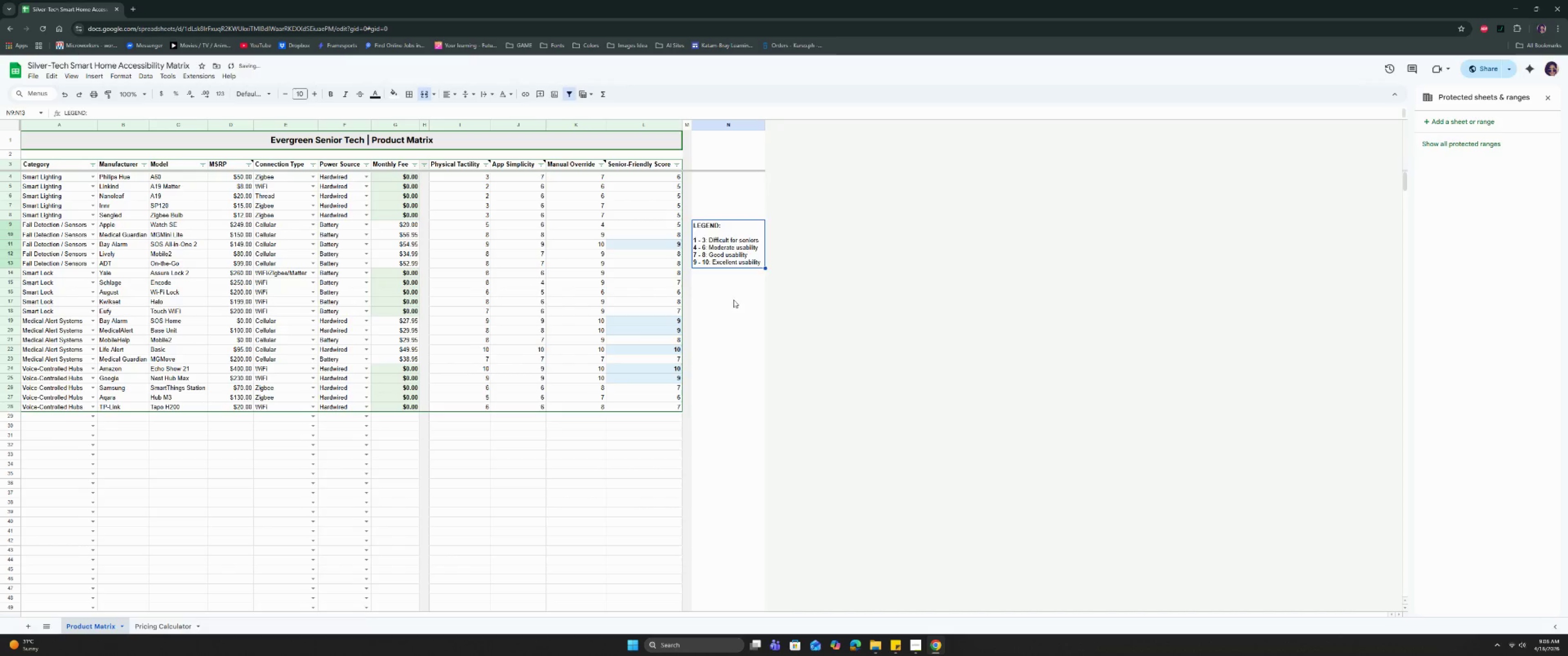 
left_click([732, 309])
 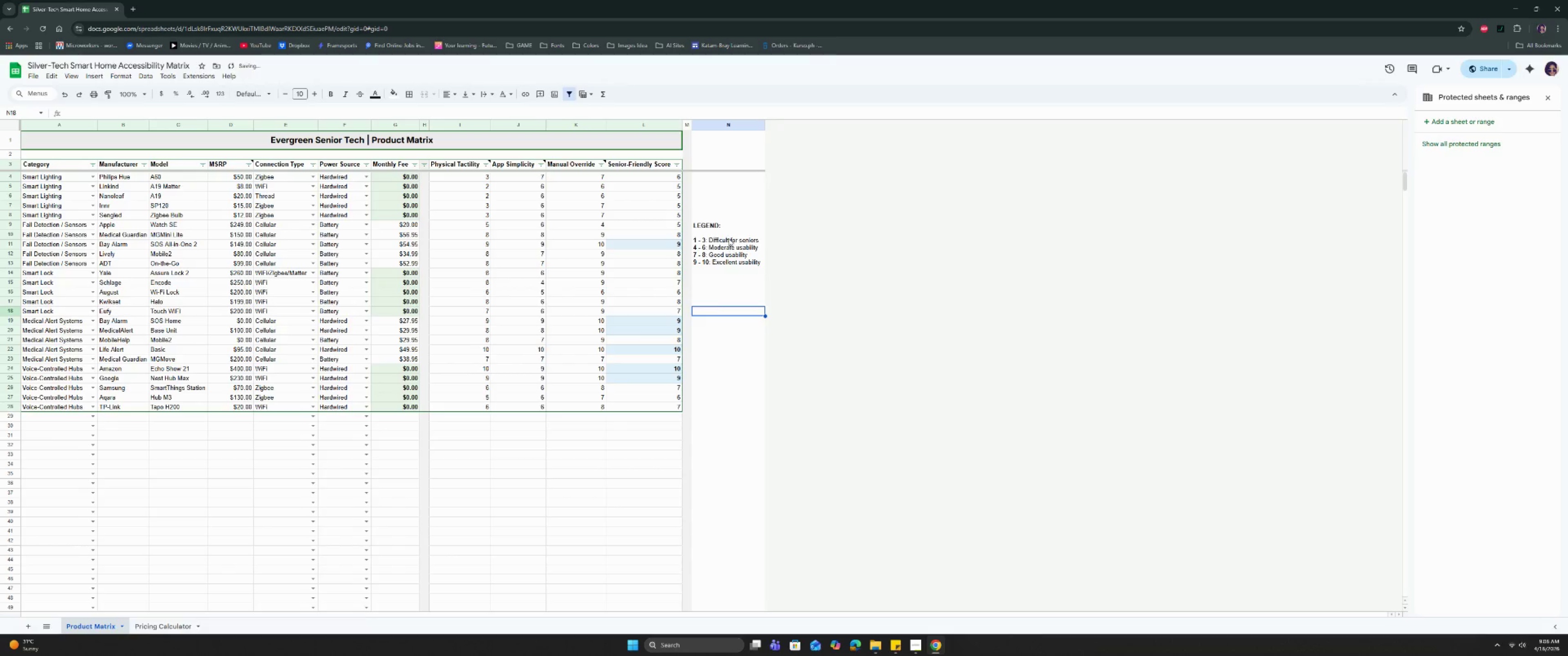 
left_click([727, 227])
 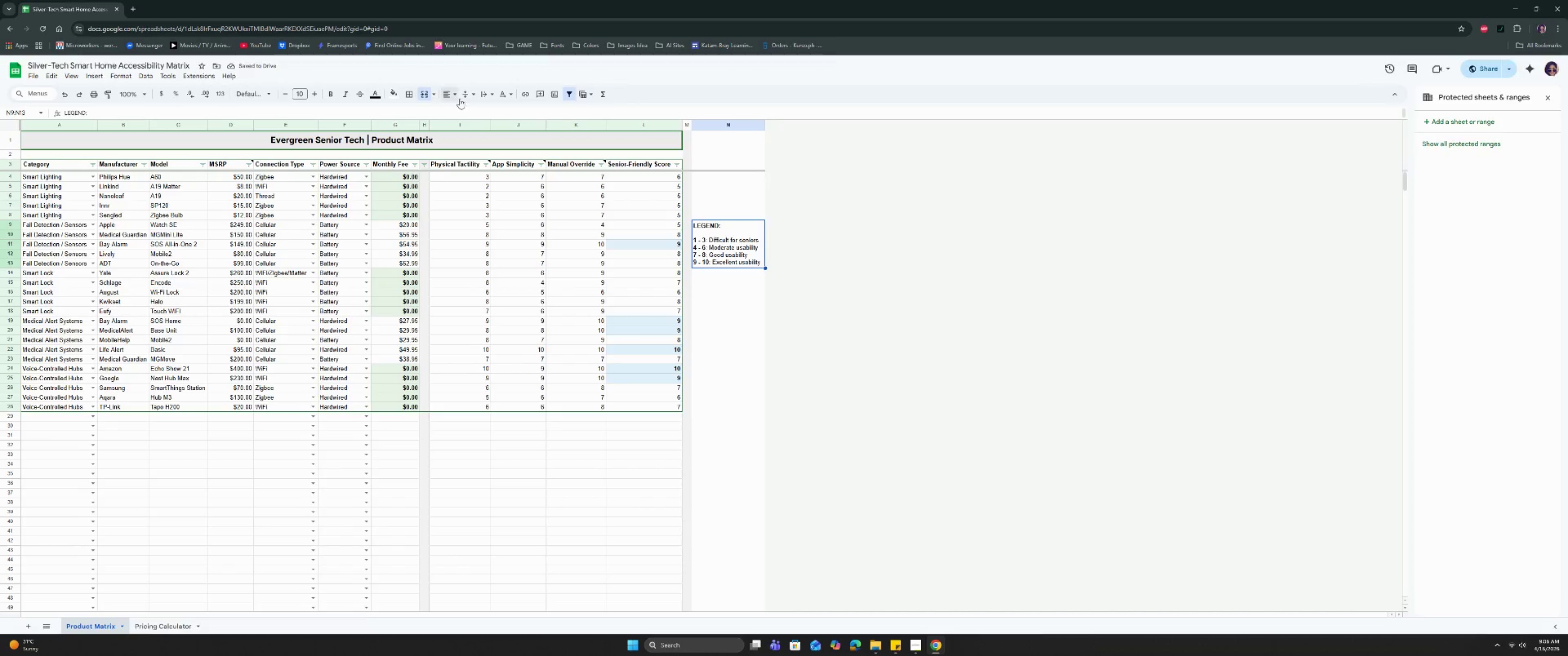 
left_click([470, 93])
 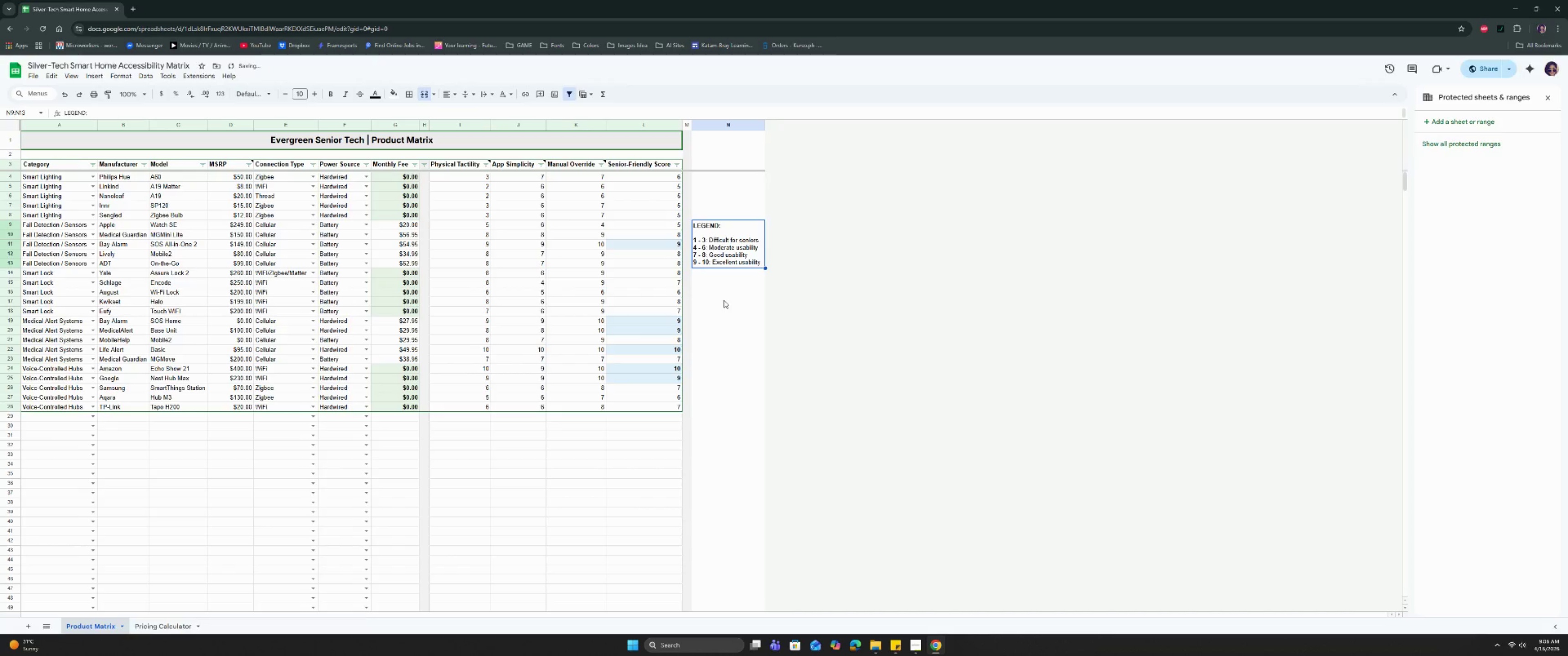 
double_click([714, 239])
 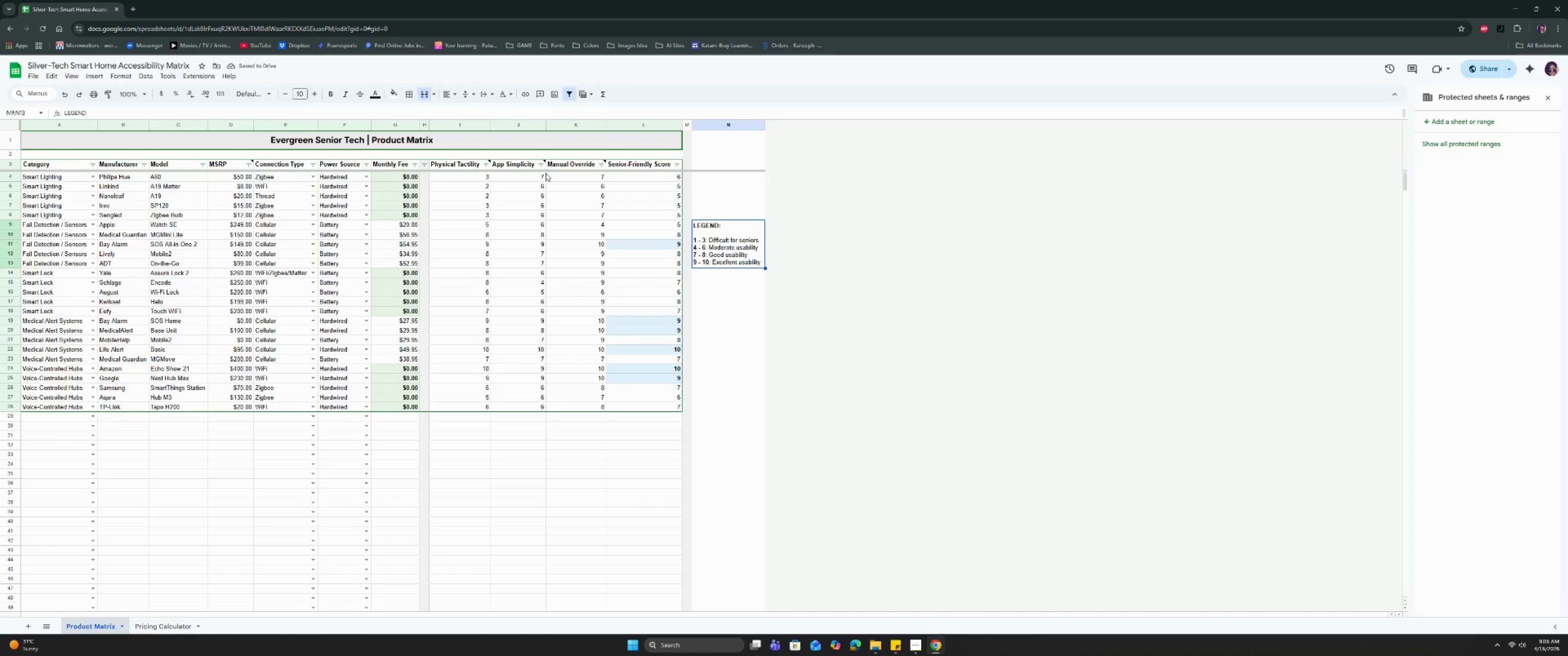 
key(Control+I)
 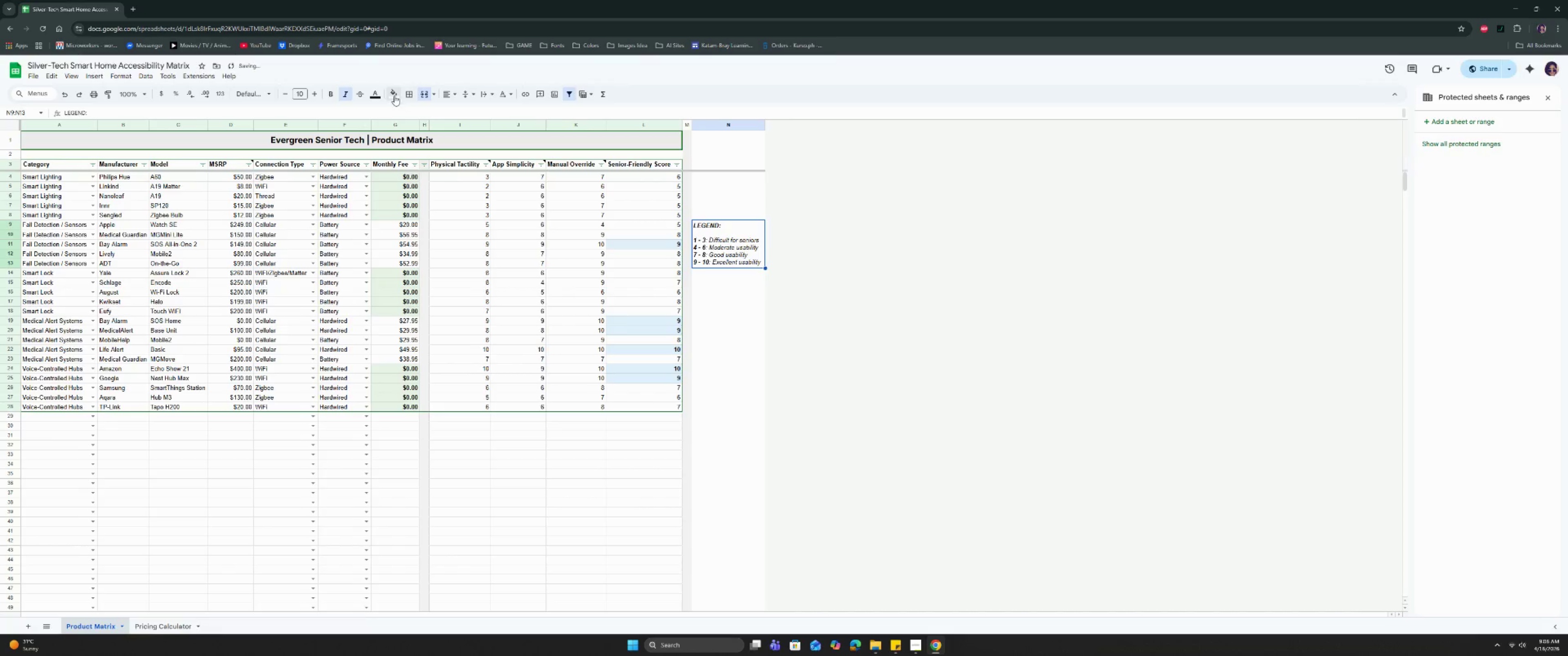 
left_click([379, 92])
 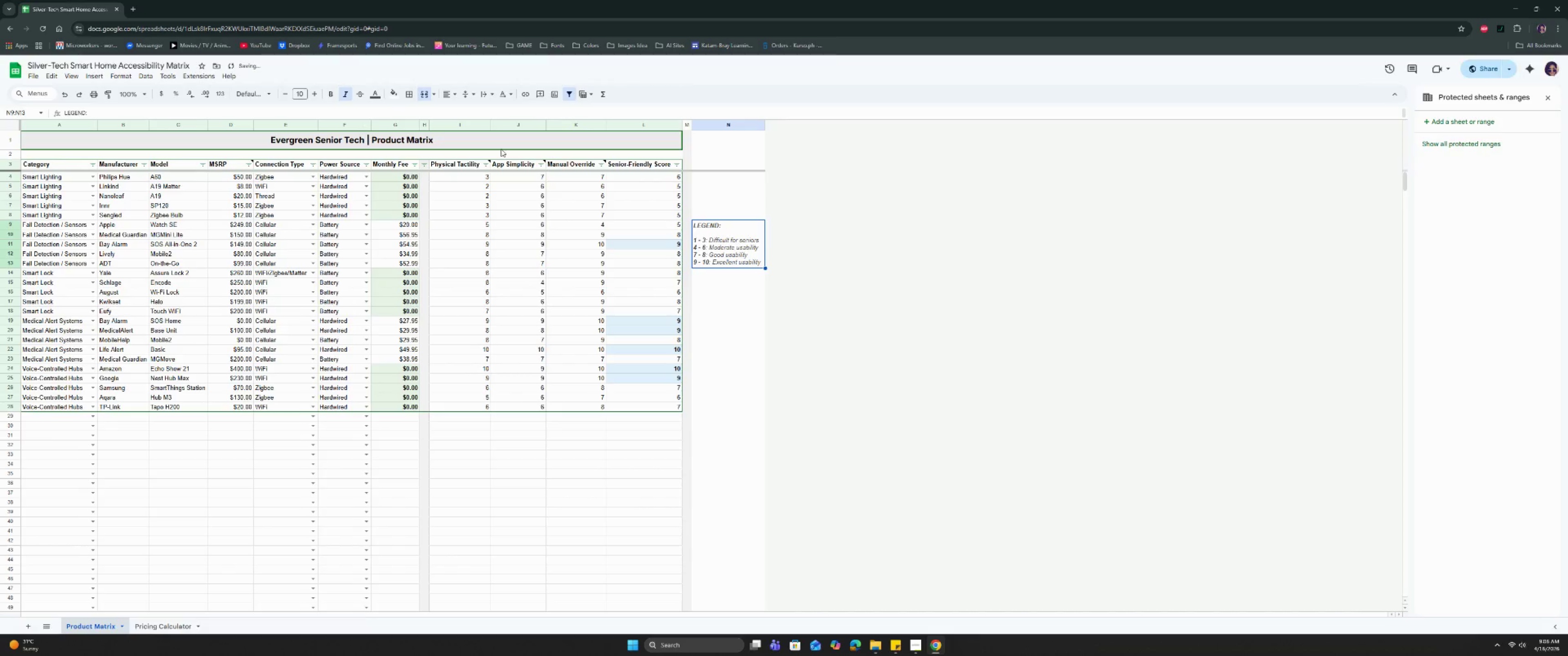 
left_click([395, 89])
 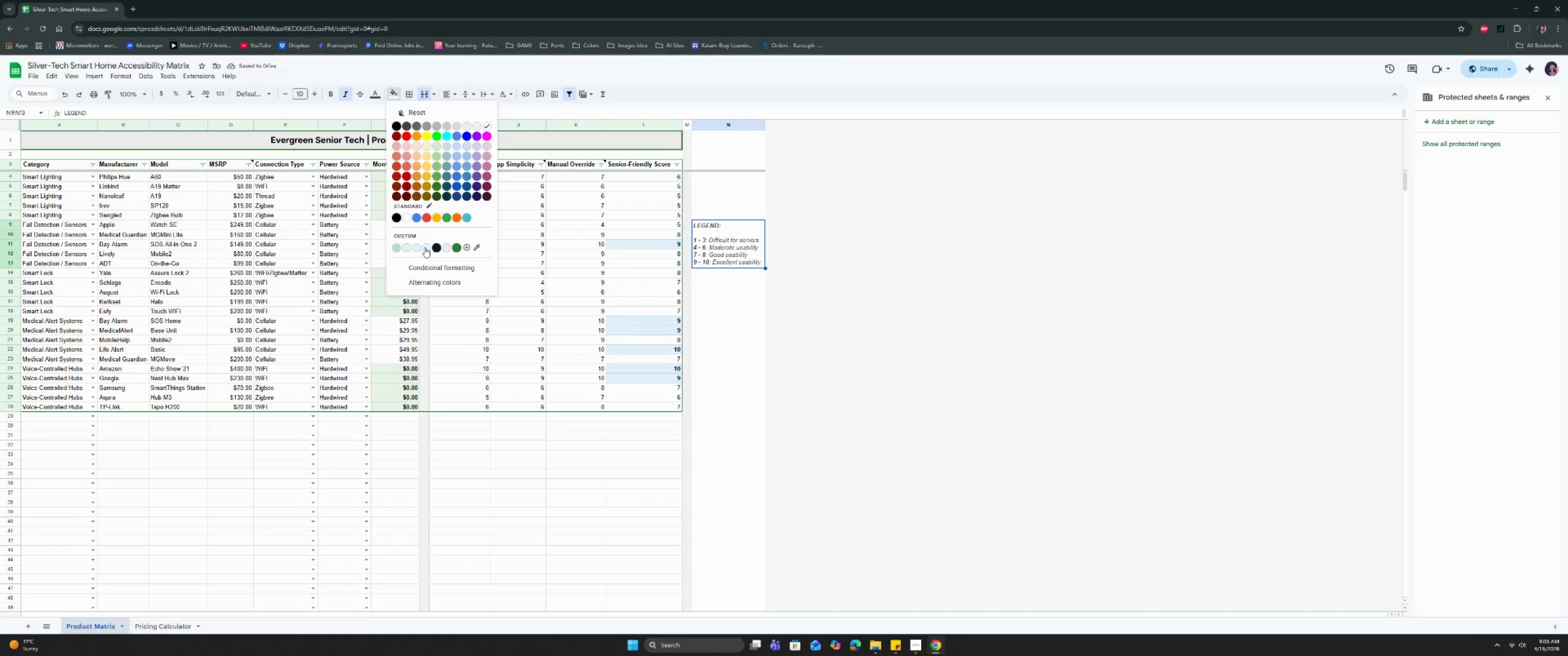 
left_click([425, 247])
 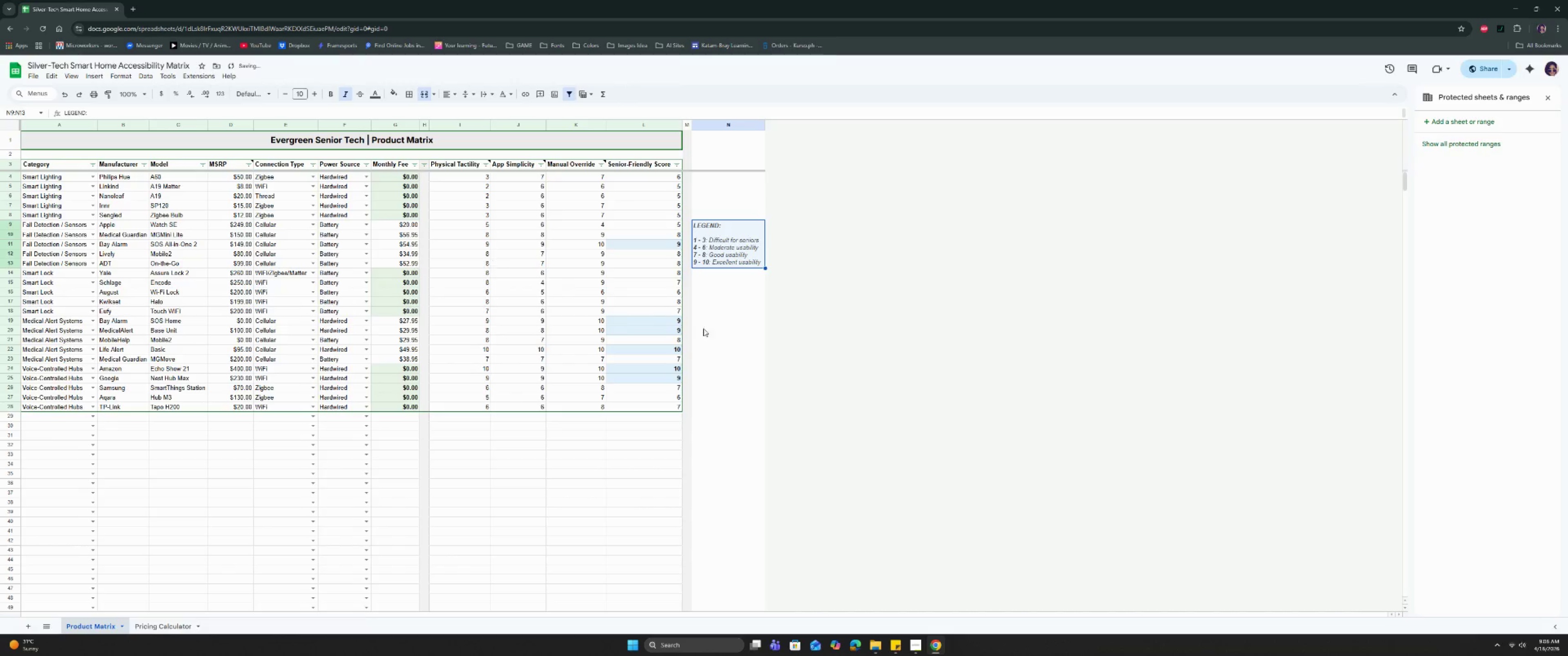 
left_click([709, 341])
 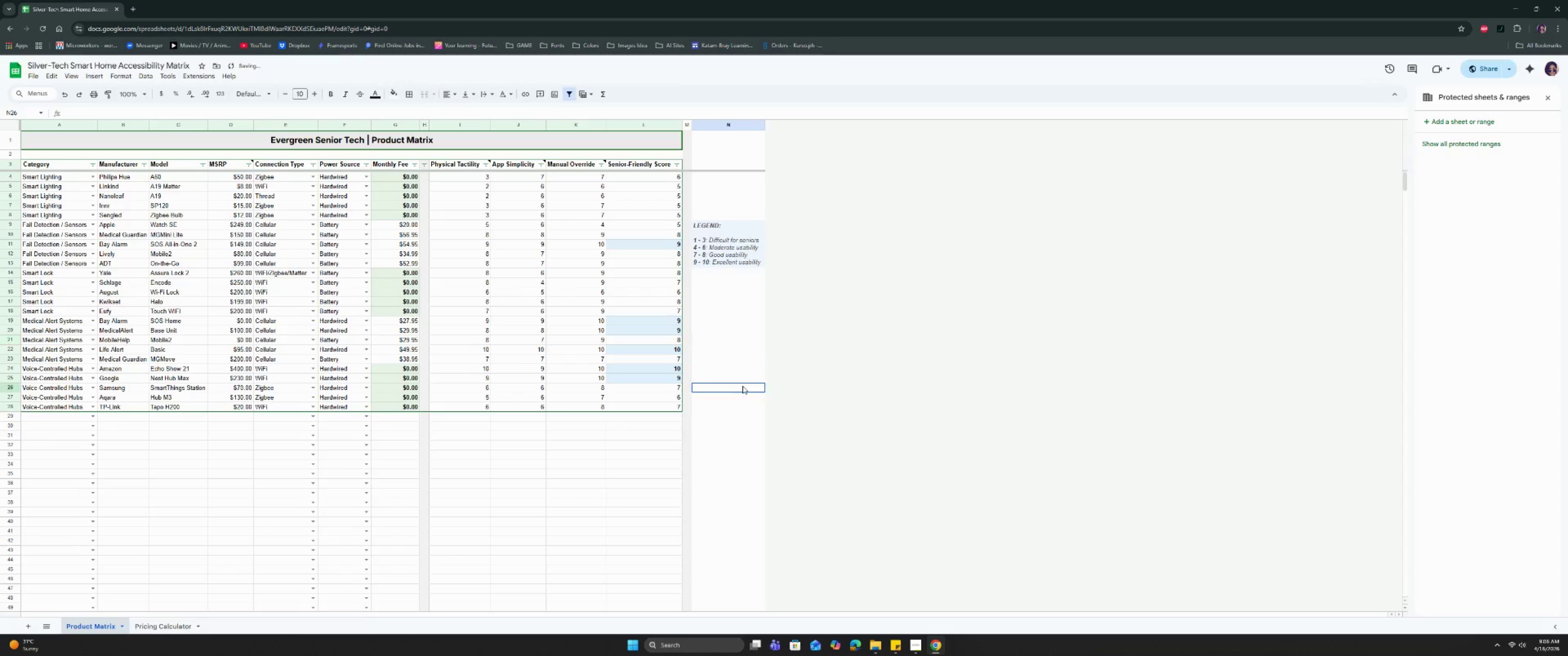 
double_click([733, 424])
 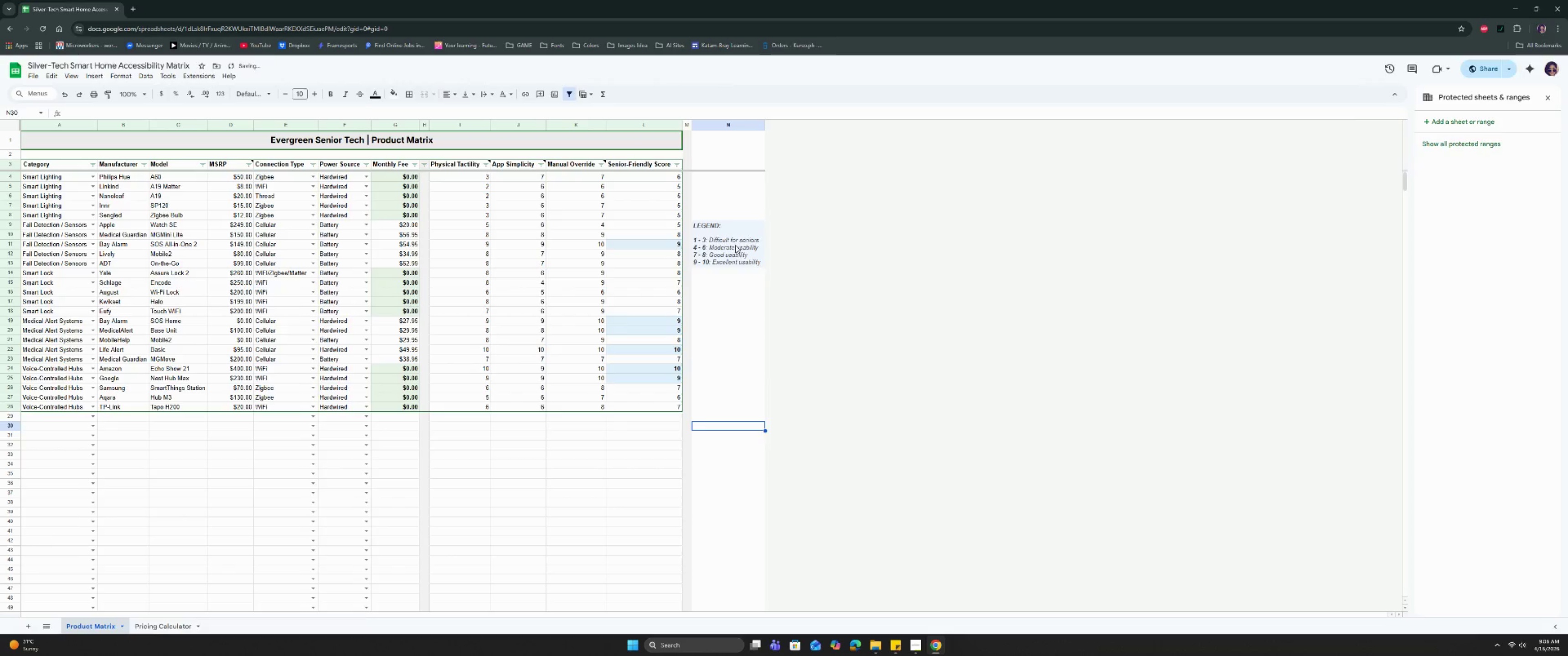 
left_click([727, 228])
 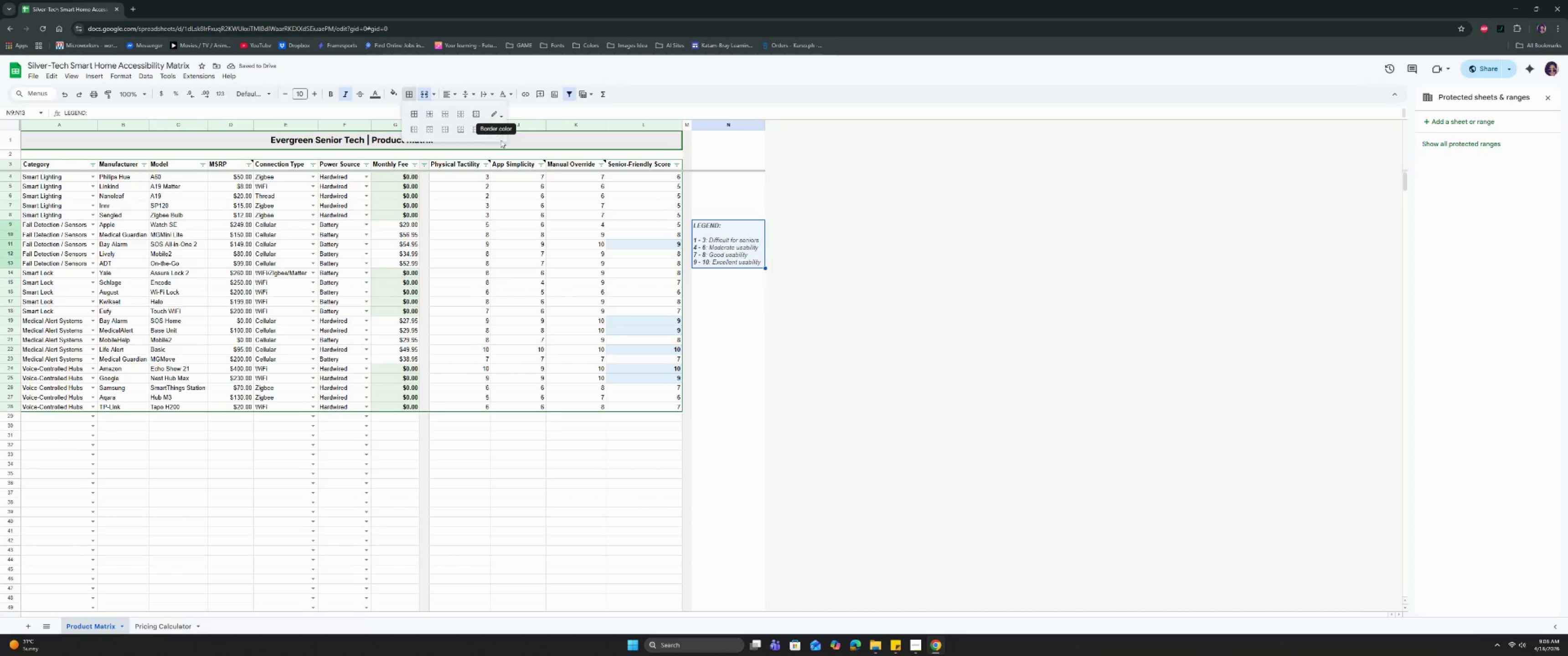 
left_click([496, 113])
 